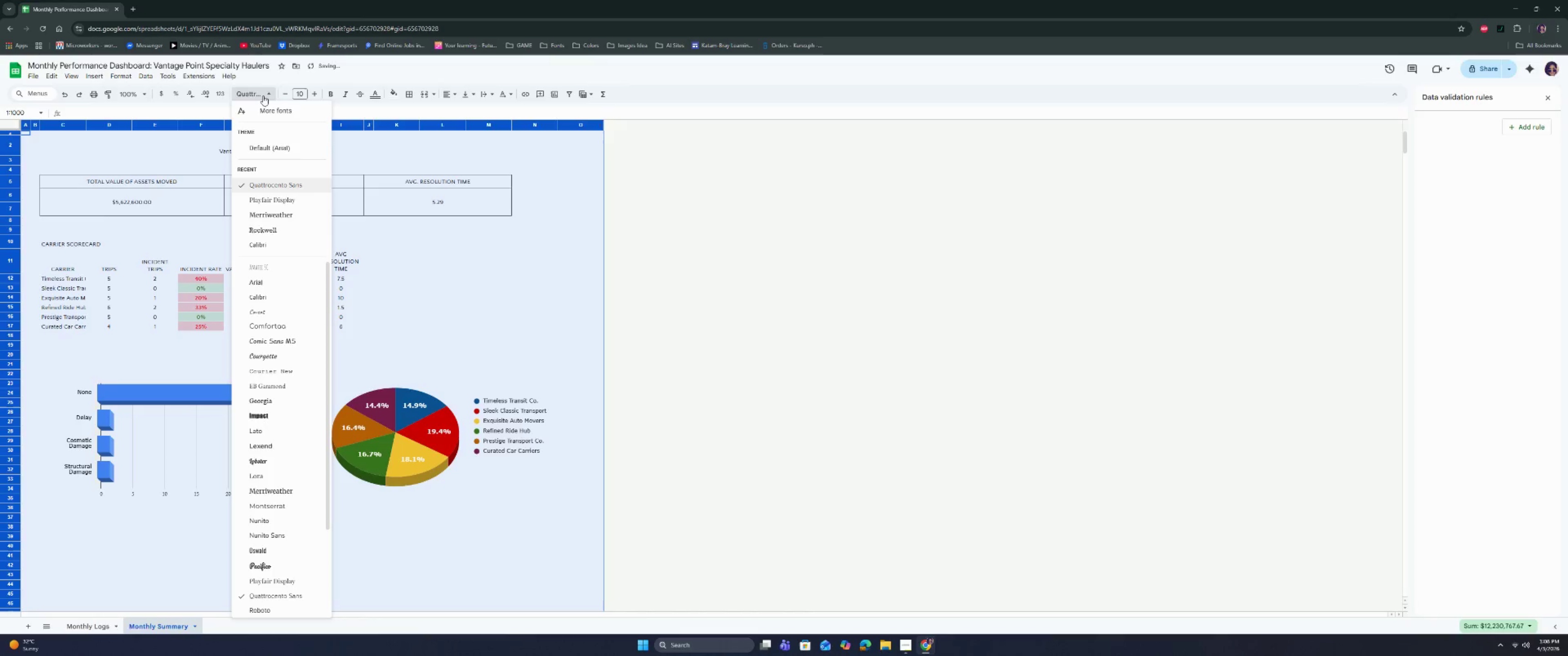 
left_click([289, 217])
 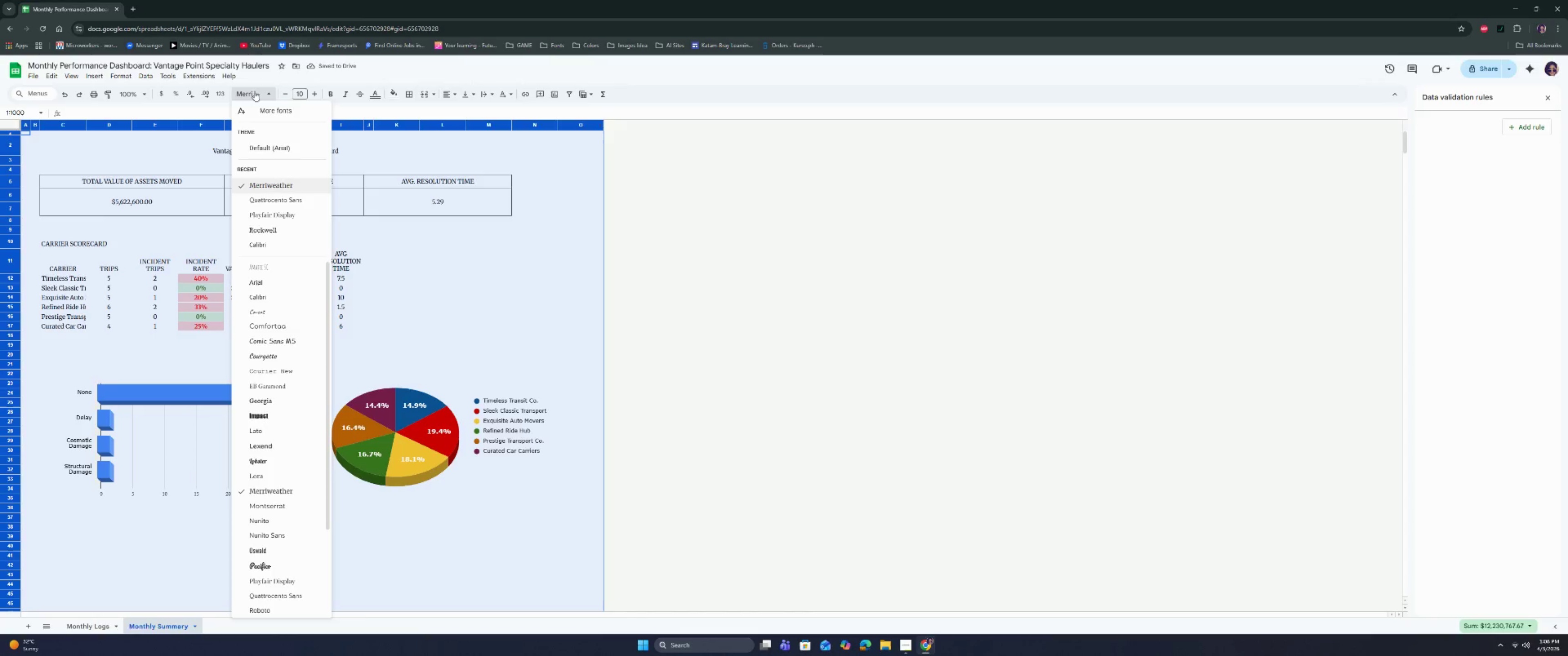 
left_click([261, 229])
 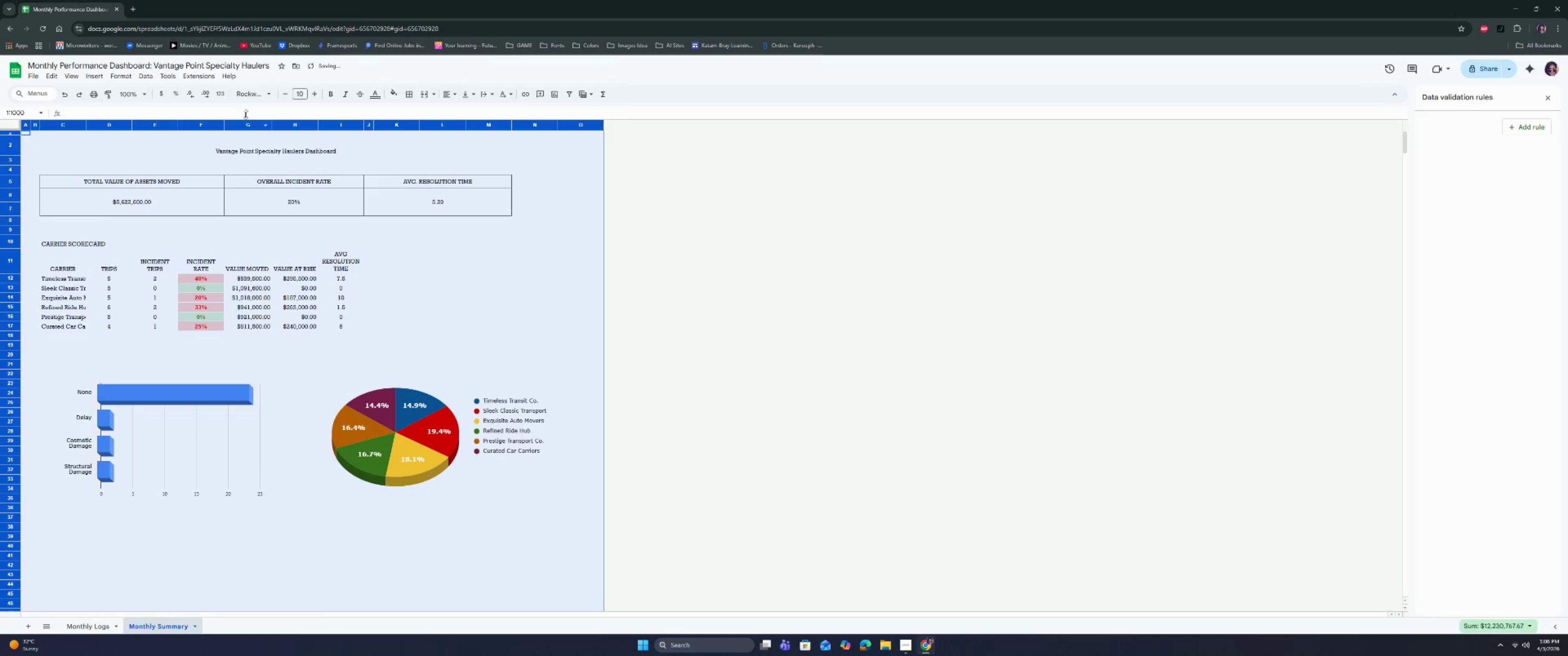 
left_click([248, 88])
 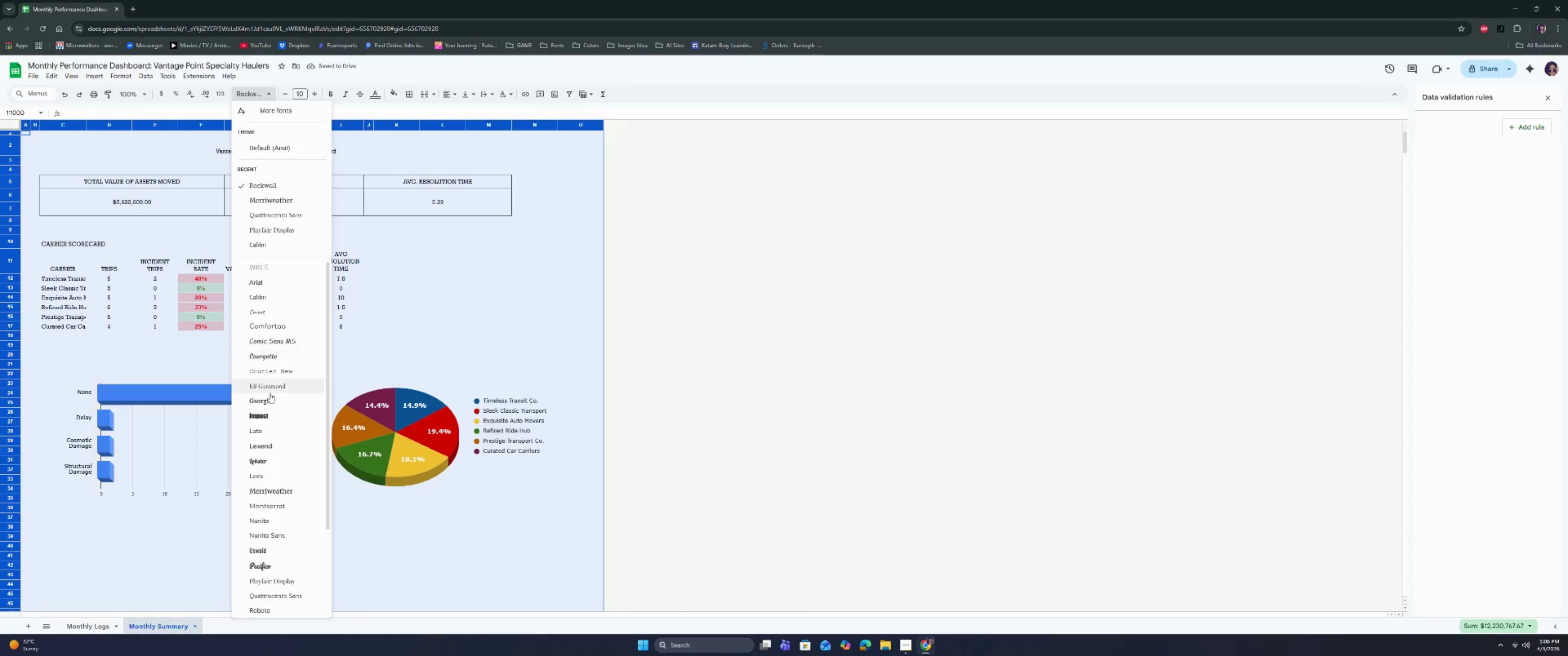 
left_click([268, 411])
 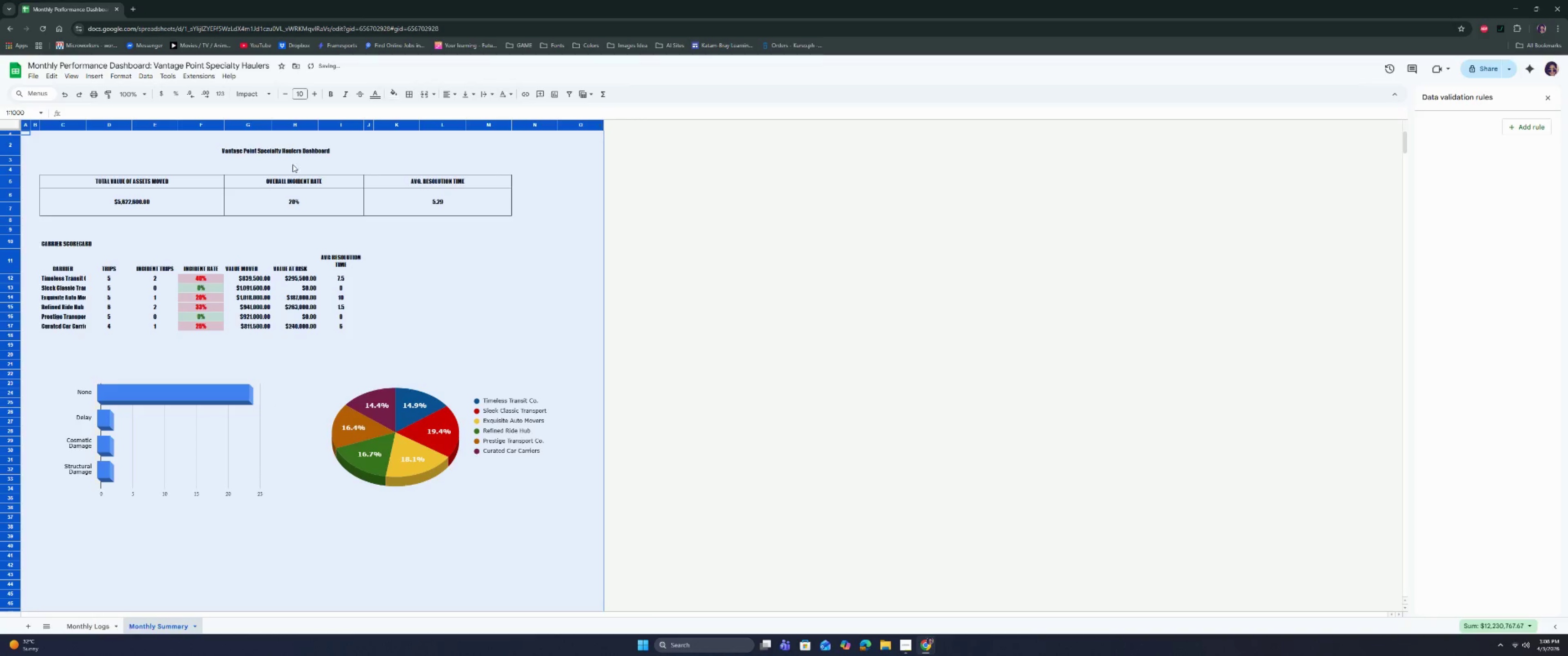 
left_click([266, 89])
 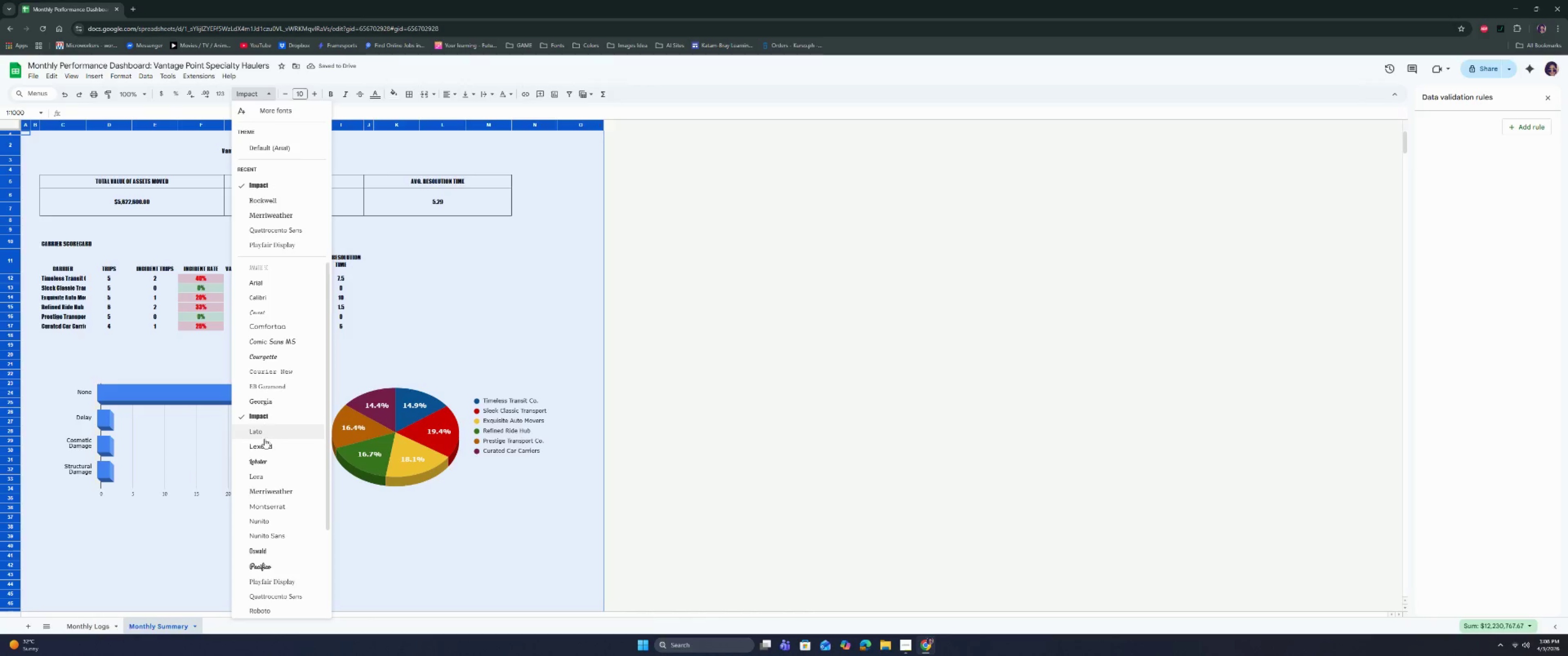 
left_click([267, 441])
 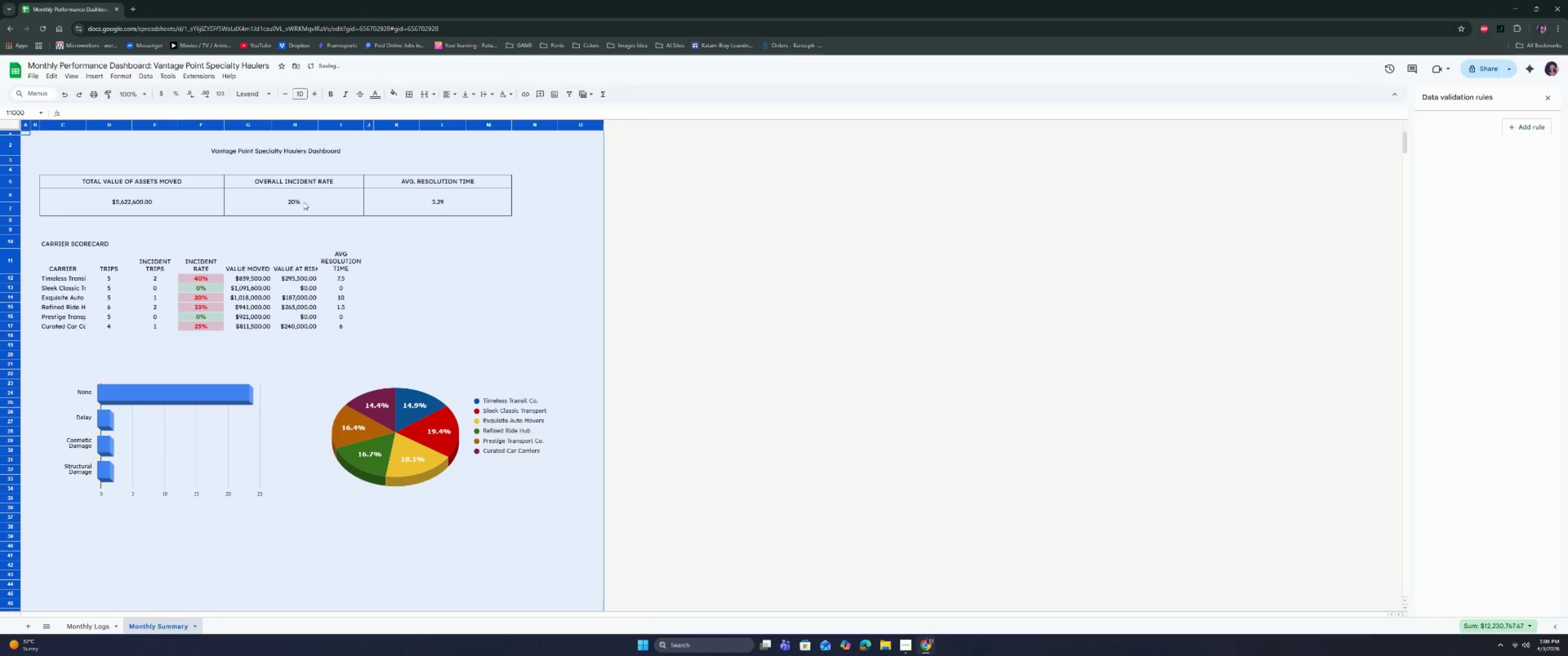 
left_click([273, 156])
 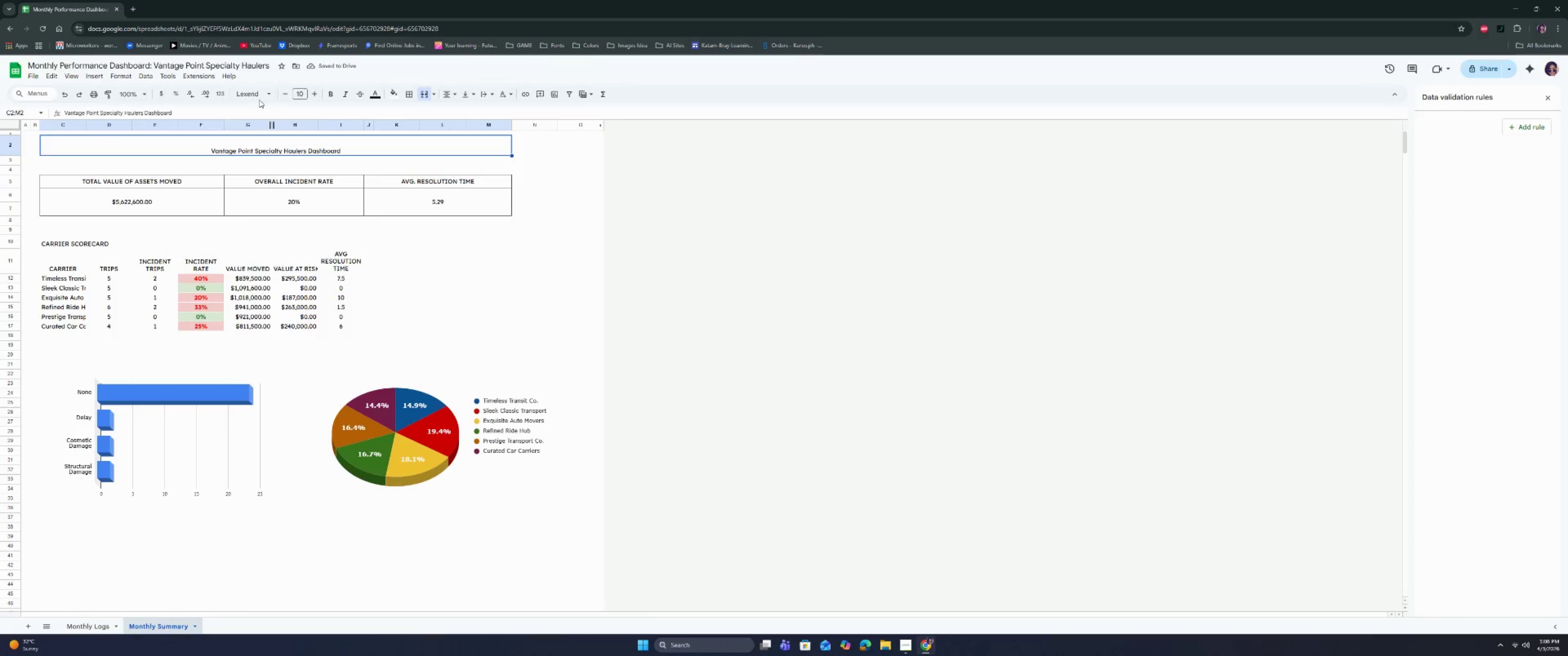 
left_click([257, 97])
 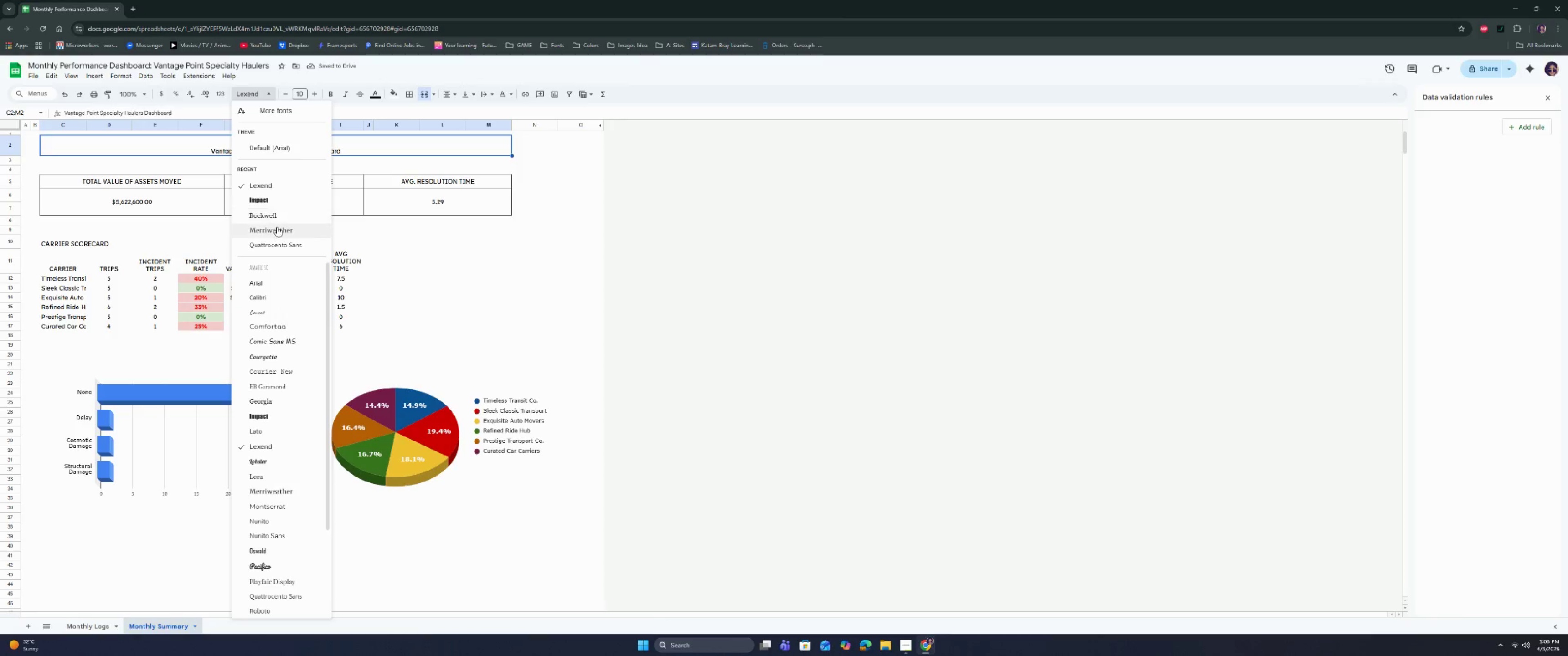 
left_click([279, 218])
 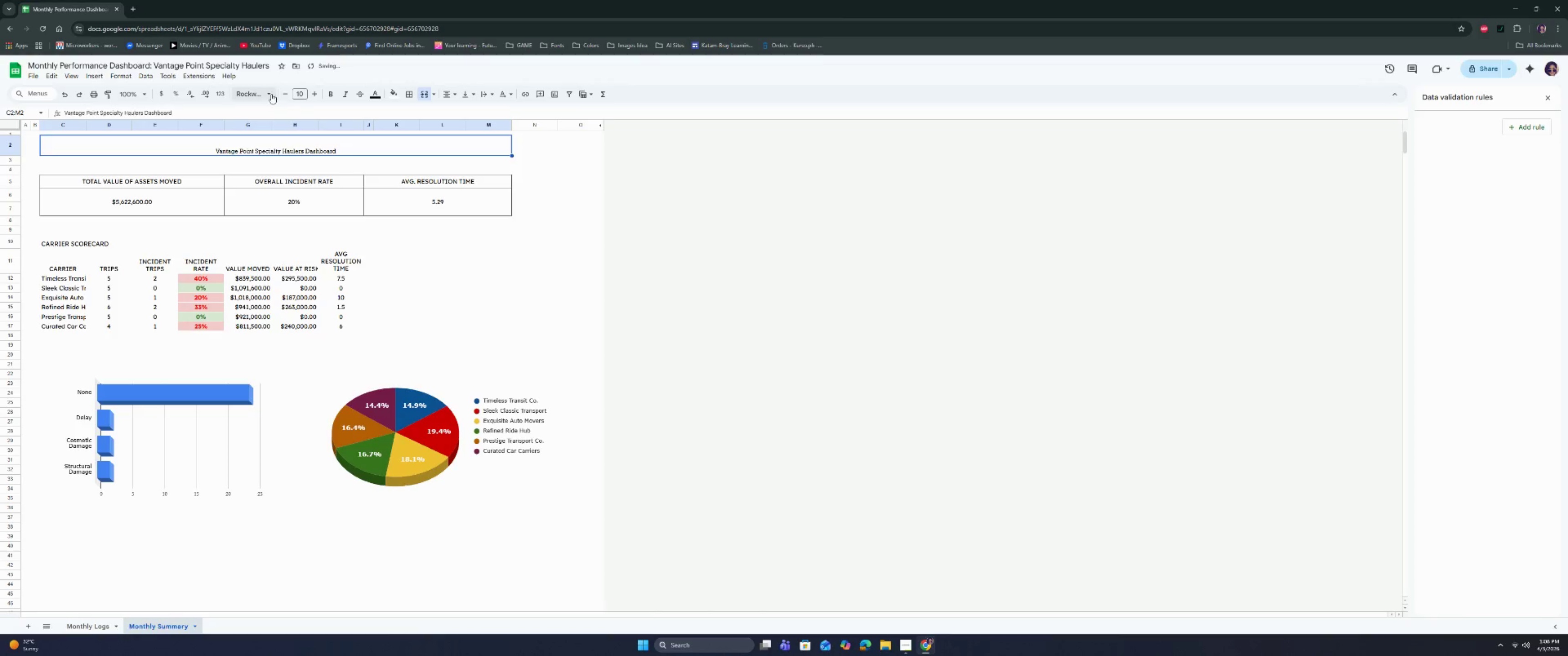 
left_click([263, 92])
 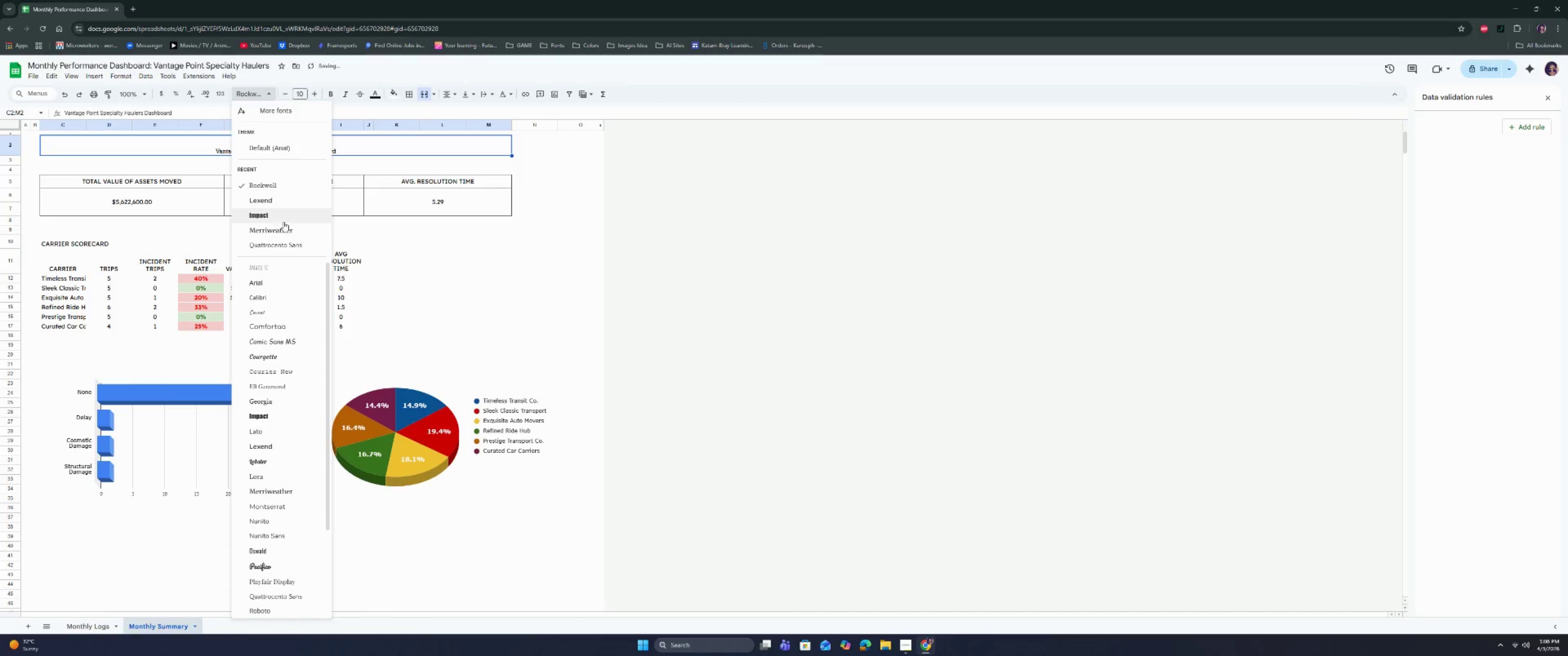 
left_click([283, 231])
 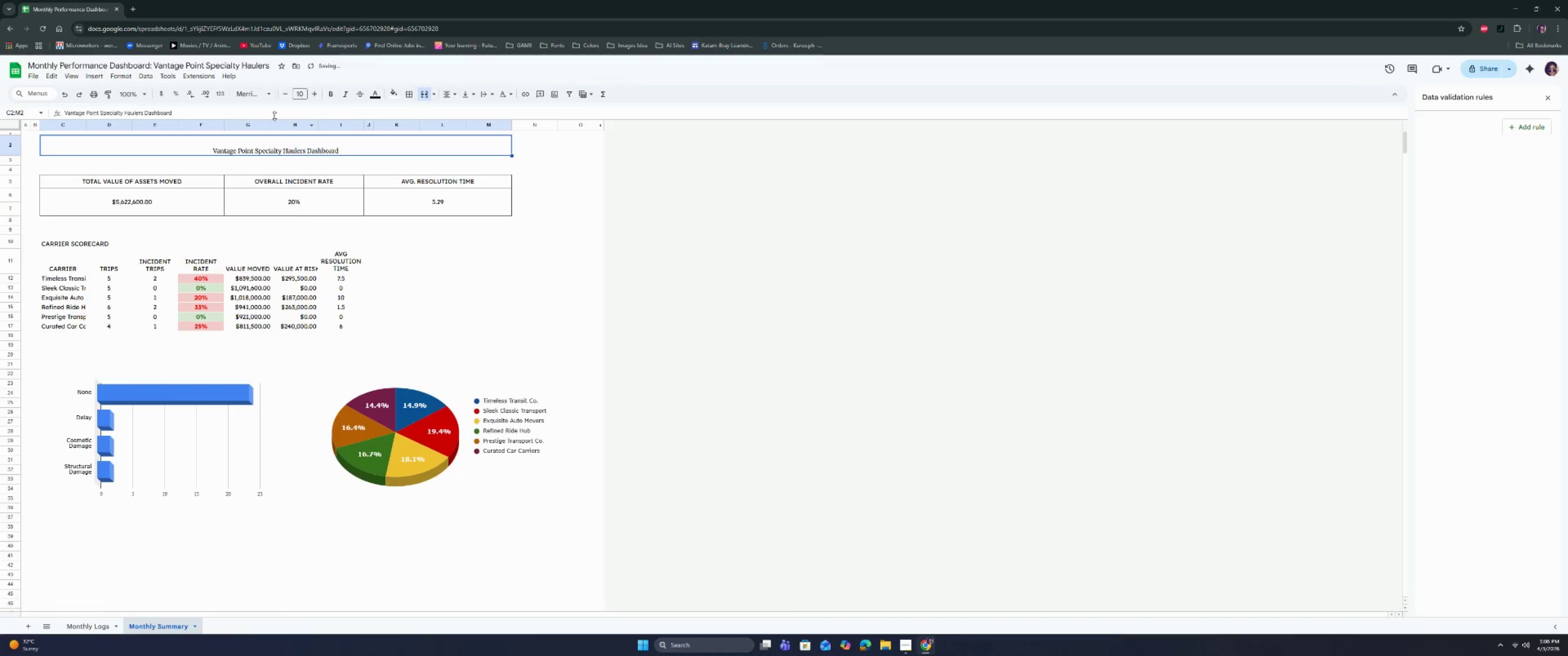 
left_click([269, 96])
 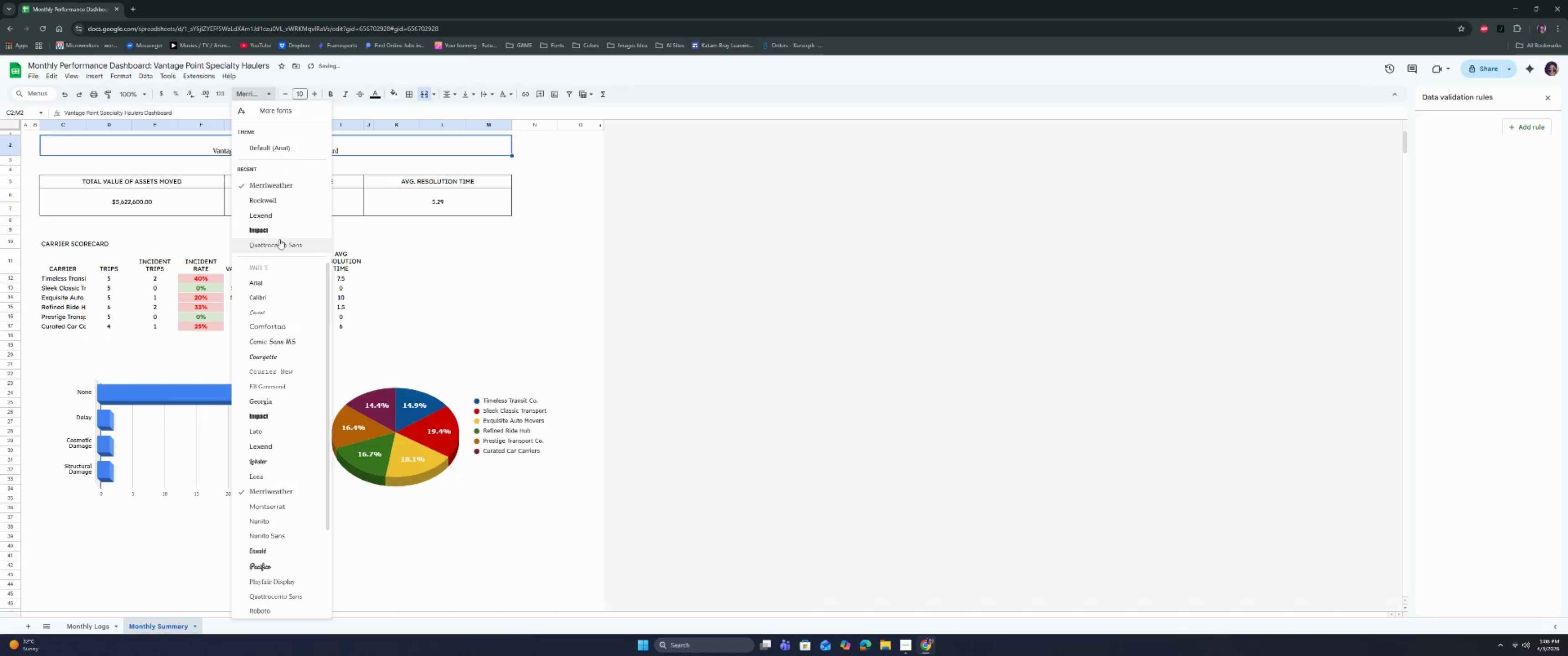 
left_click([279, 246])
 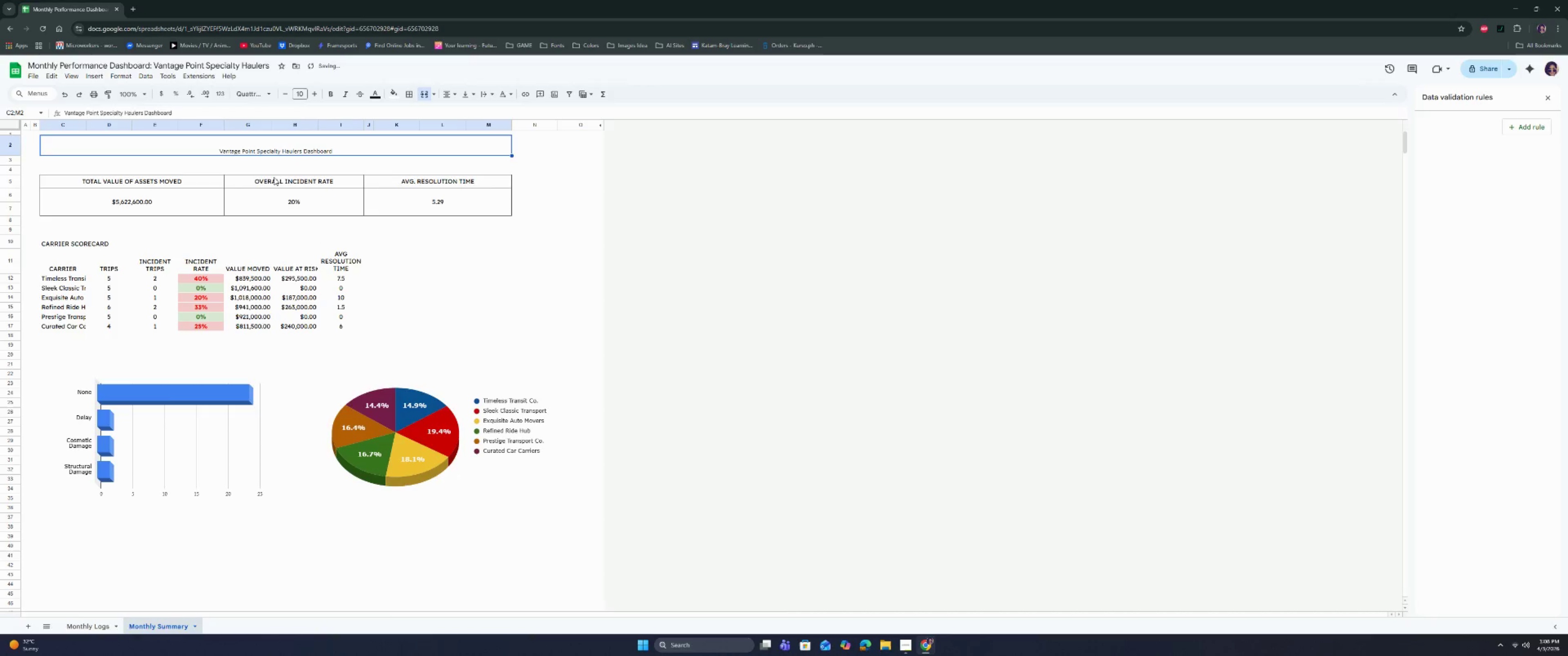 
left_click([270, 146])
 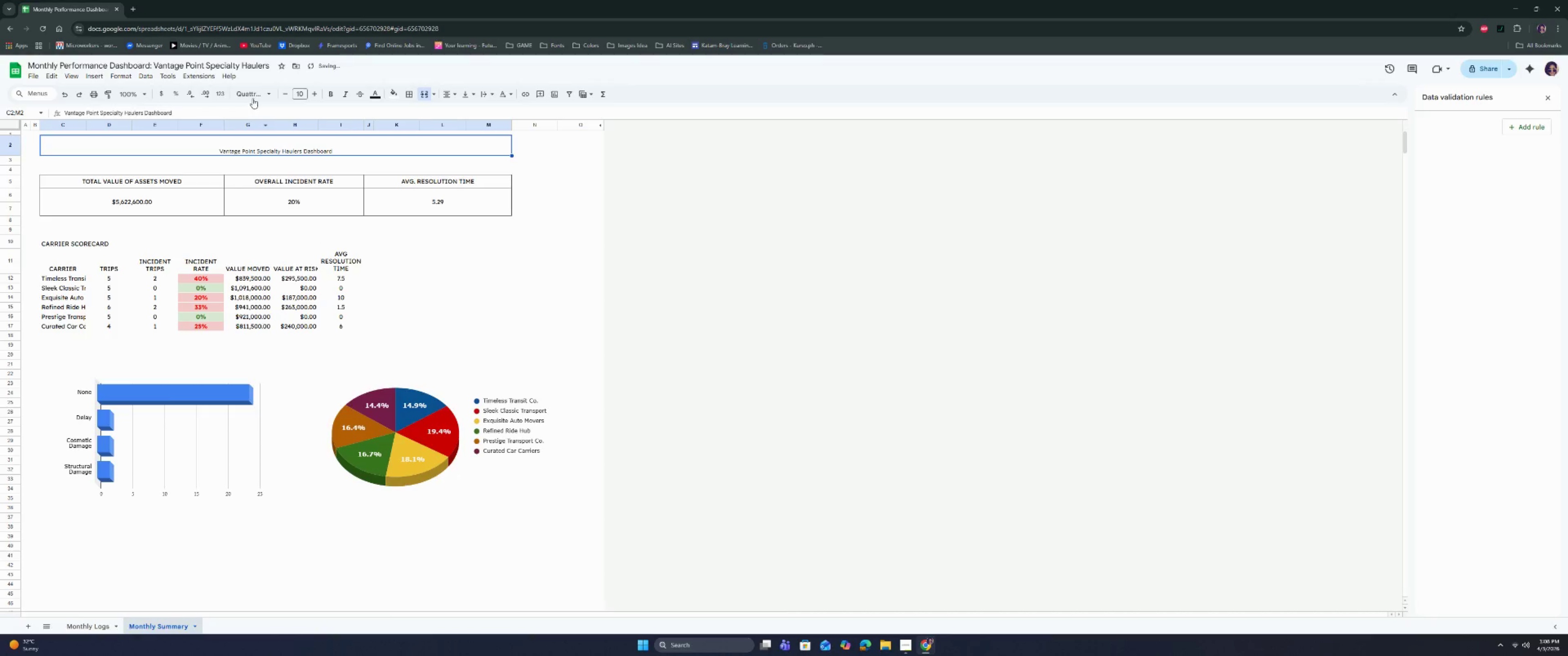 
left_click([252, 95])
 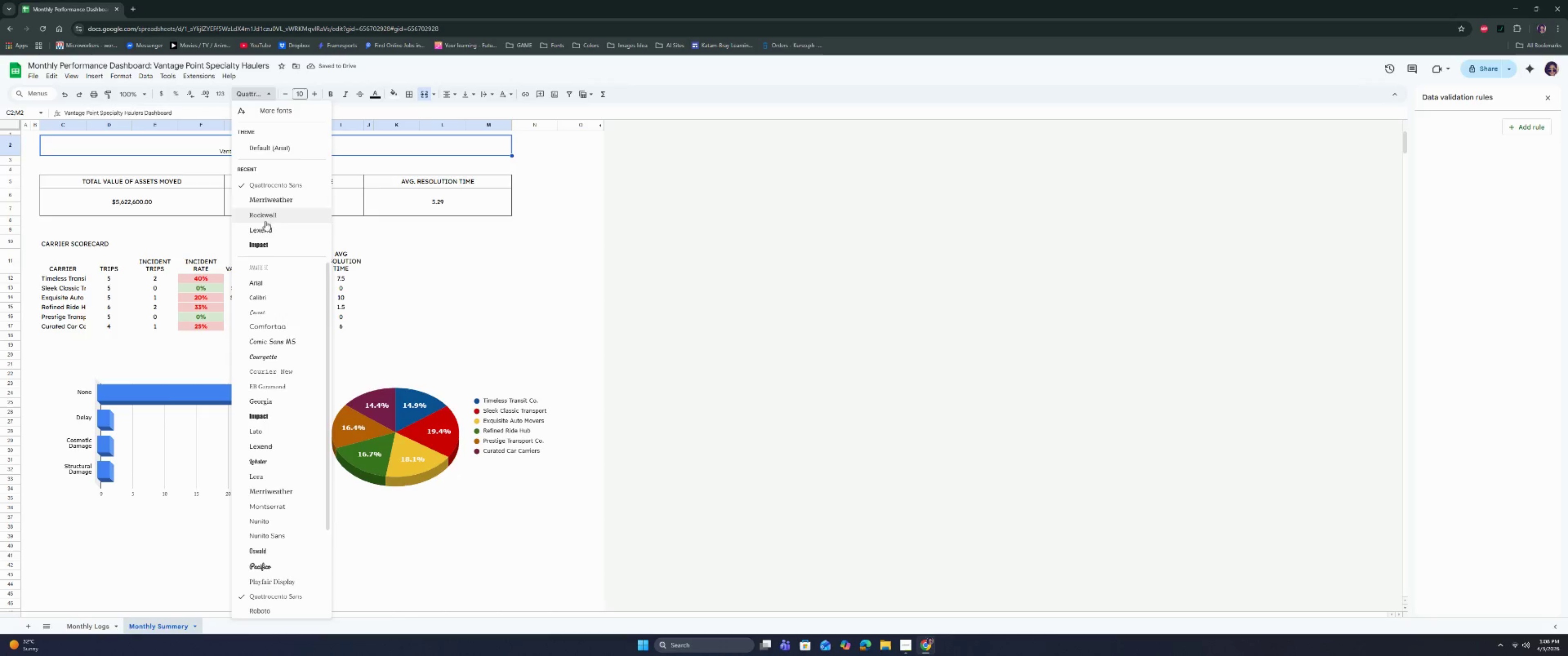 
scroll: coordinate [291, 301], scroll_direction: down, amount: 5.0
 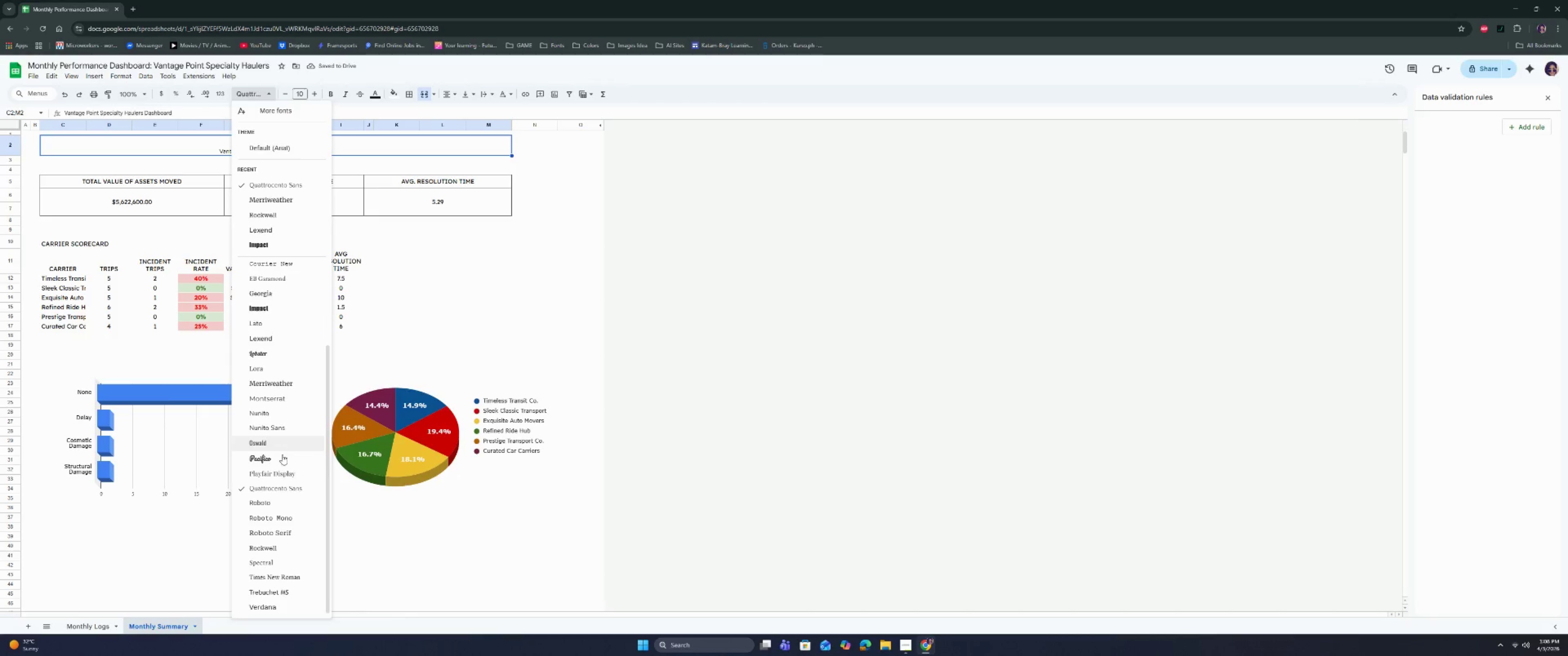 
left_click([282, 479])
 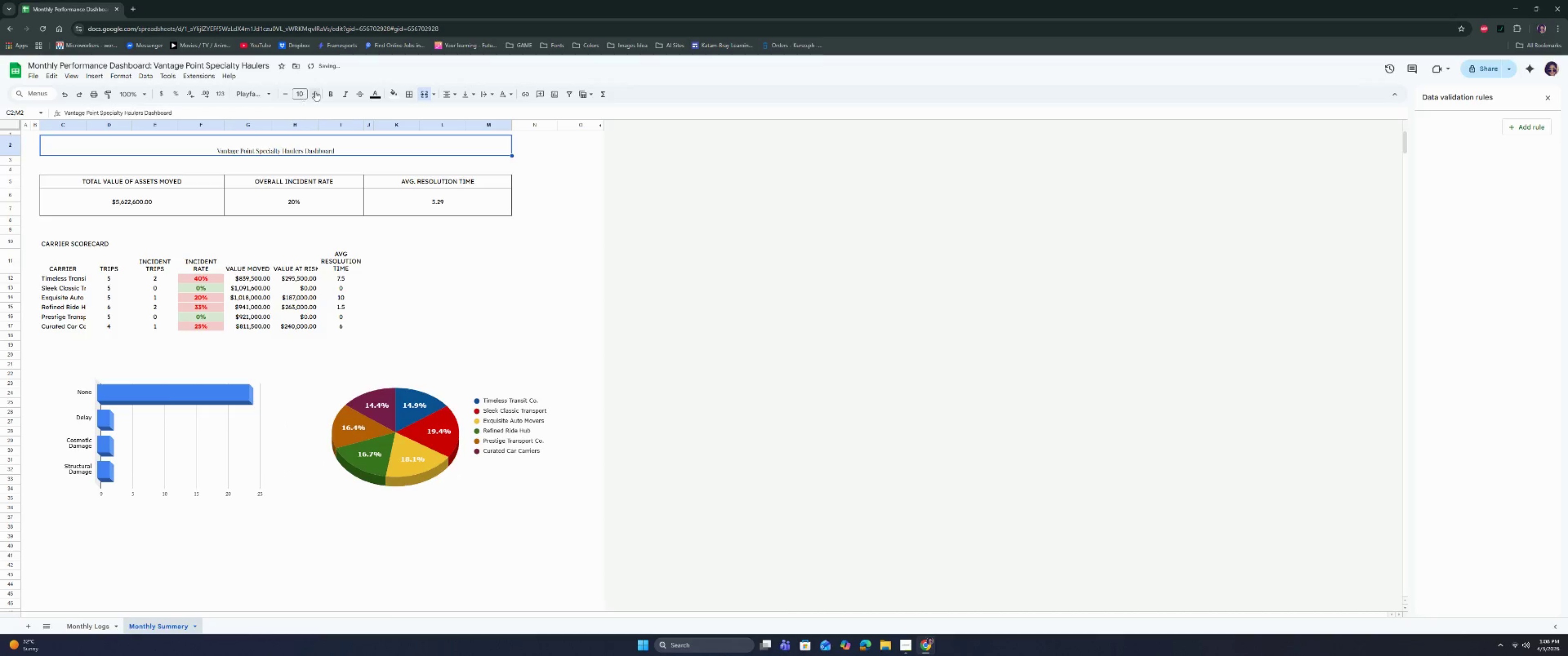 
left_click([299, 94])
 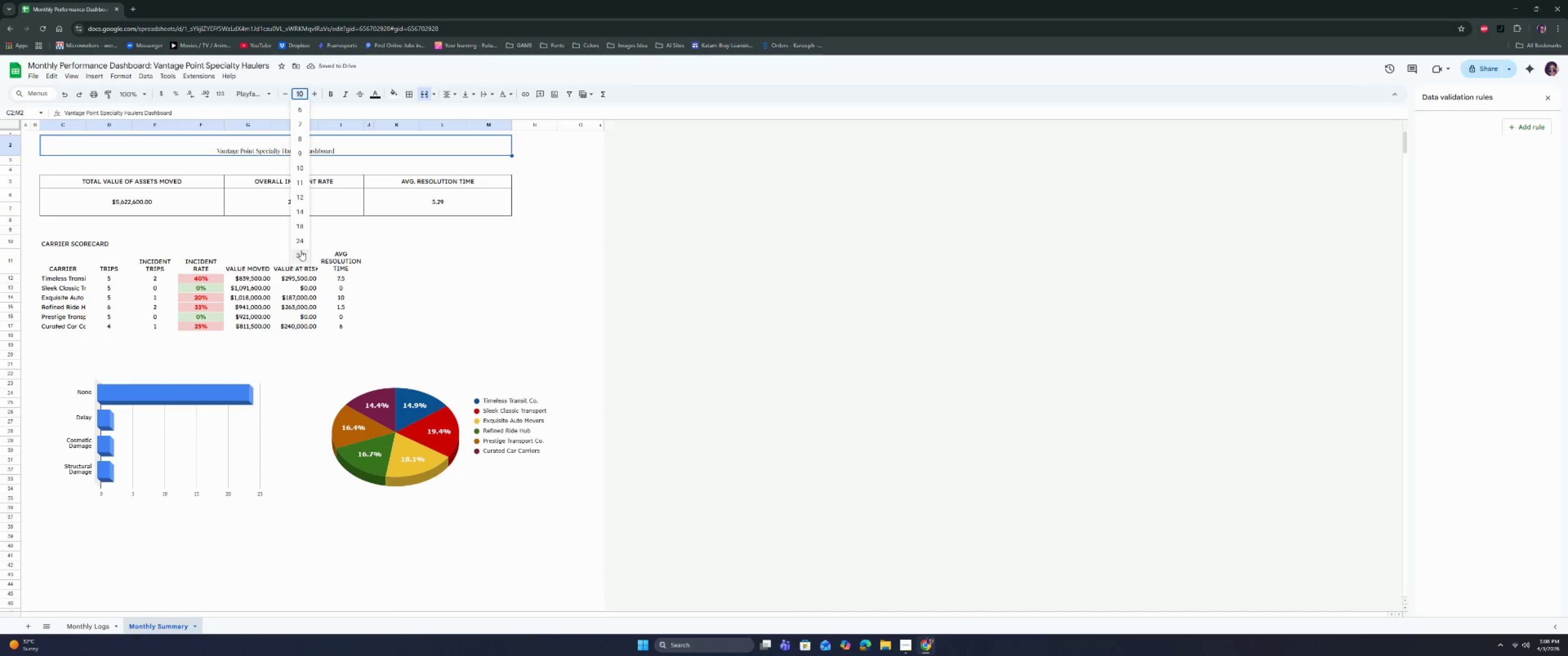 
left_click([304, 246])
 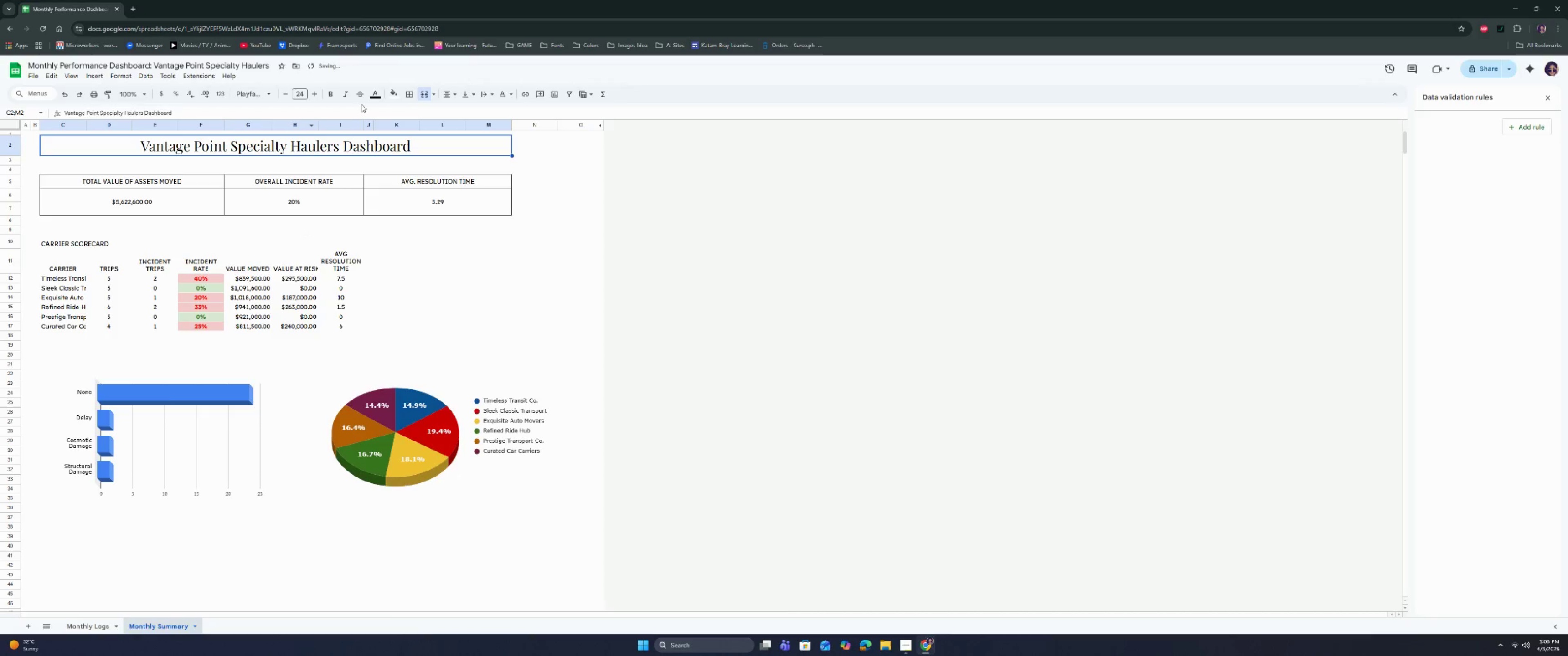 
left_click([463, 97])
 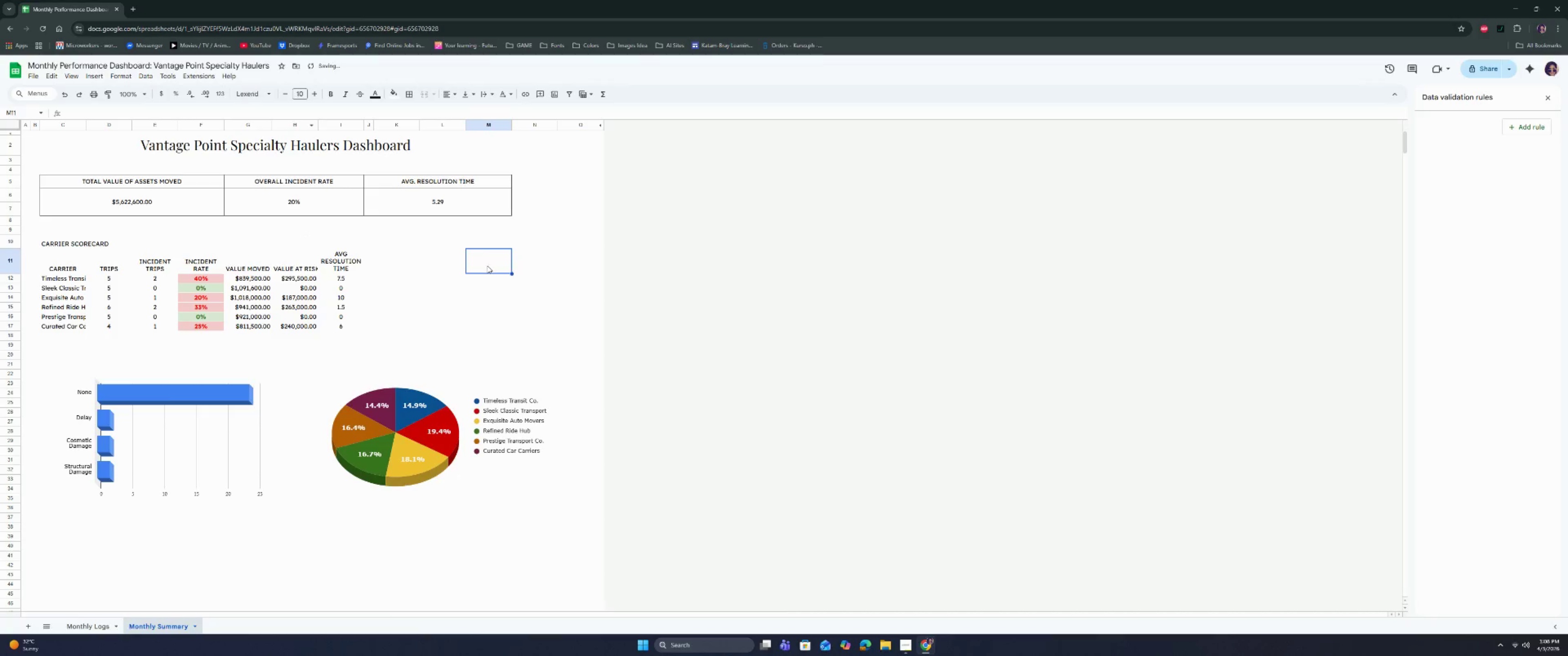 
left_click([372, 157])
 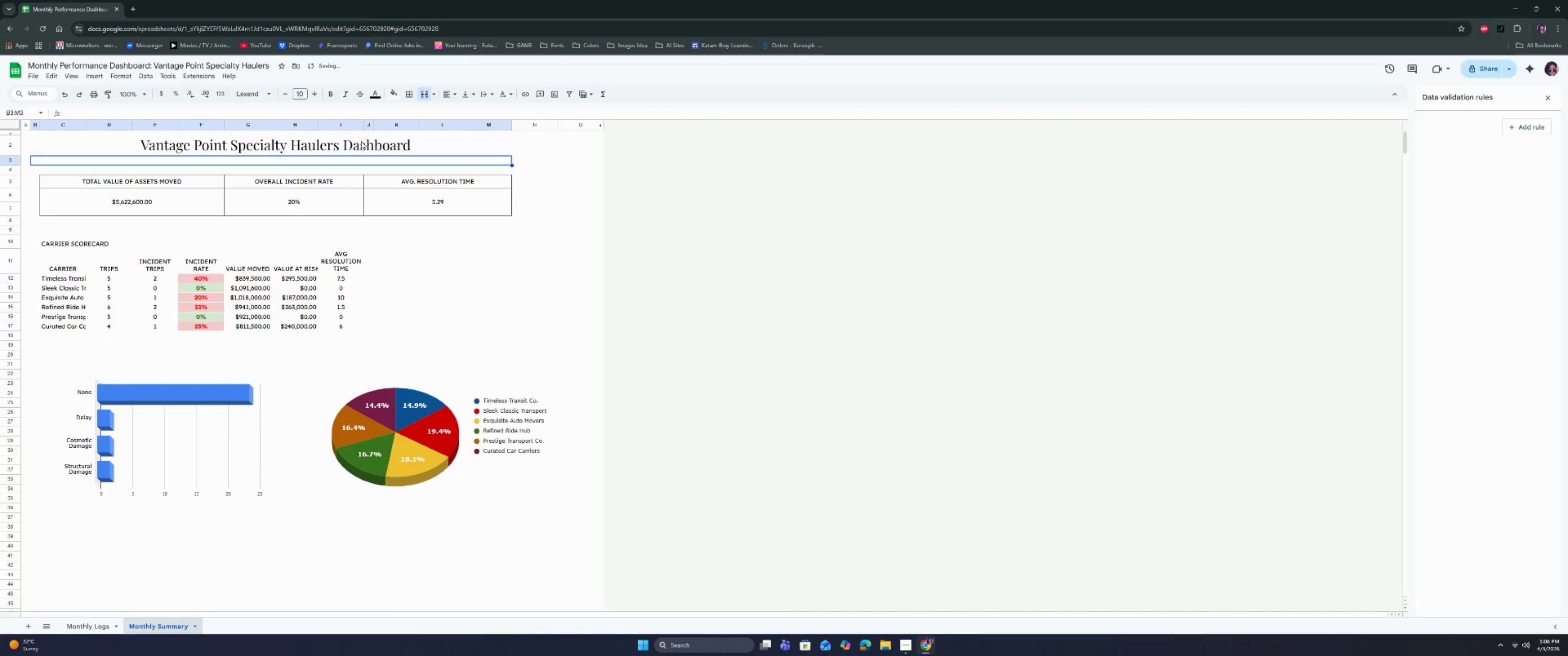 
left_click([361, 141])
 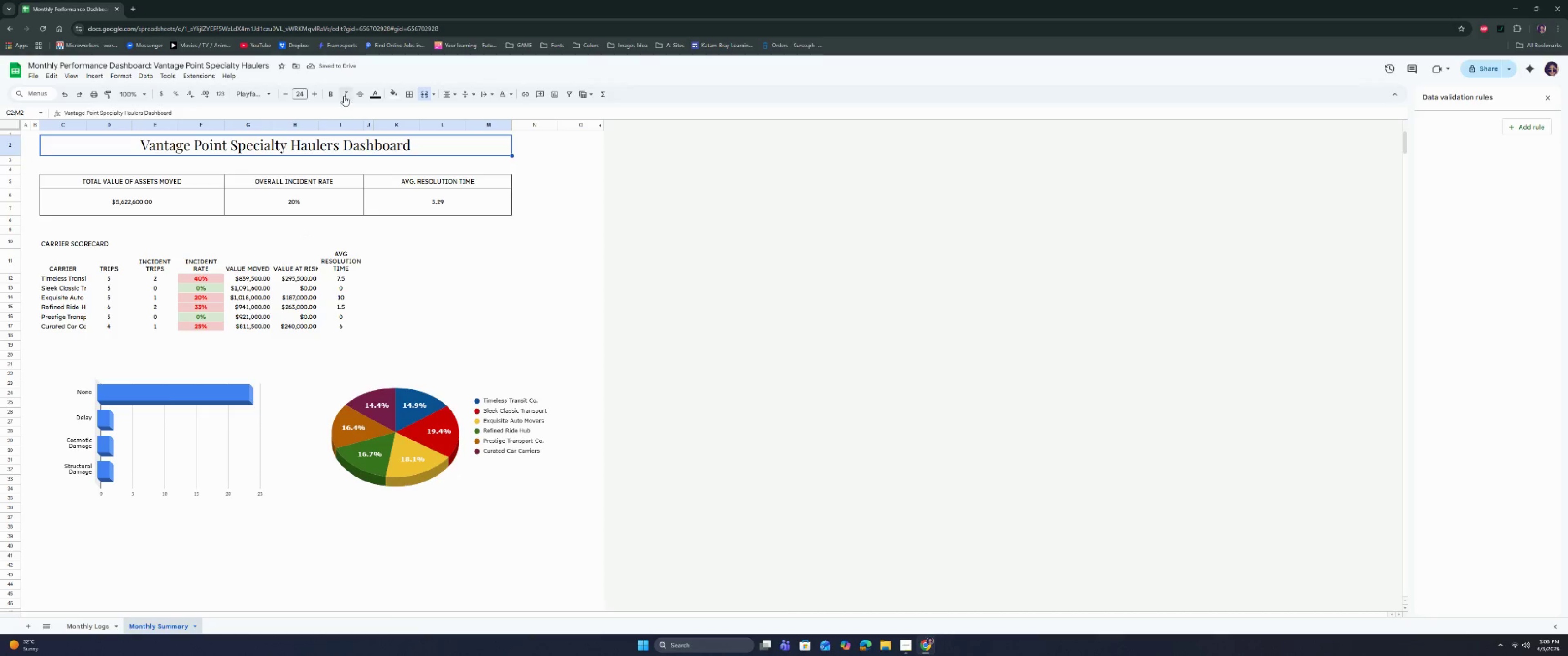 
left_click([335, 92])
 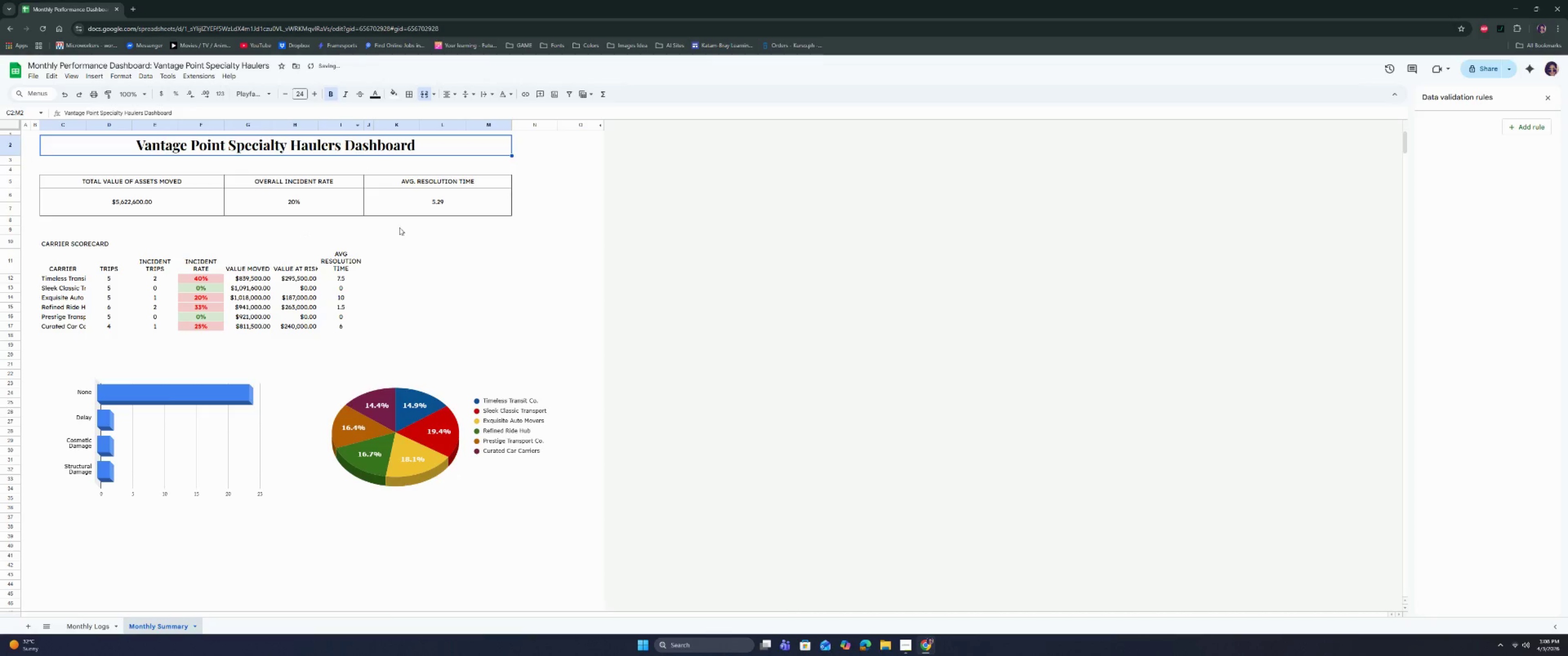 
left_click([418, 243])
 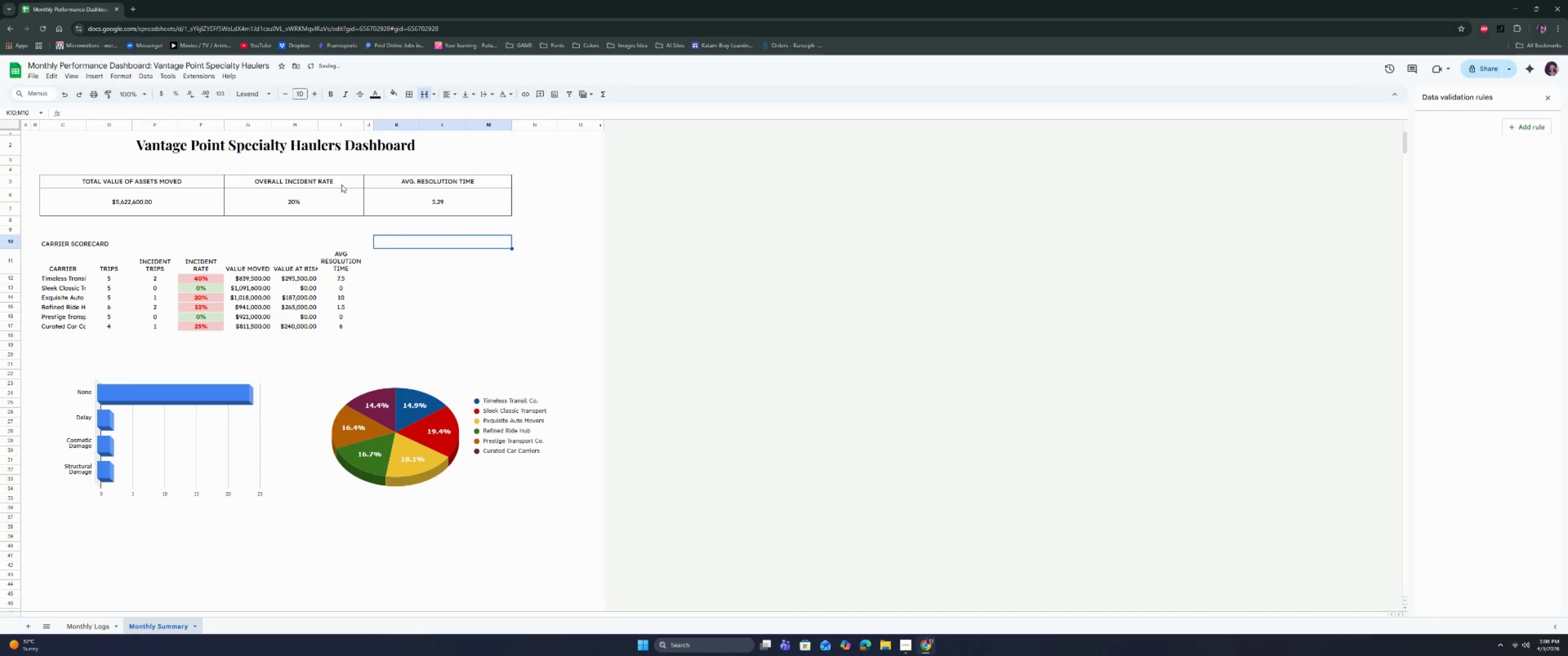 
left_click([324, 160])
 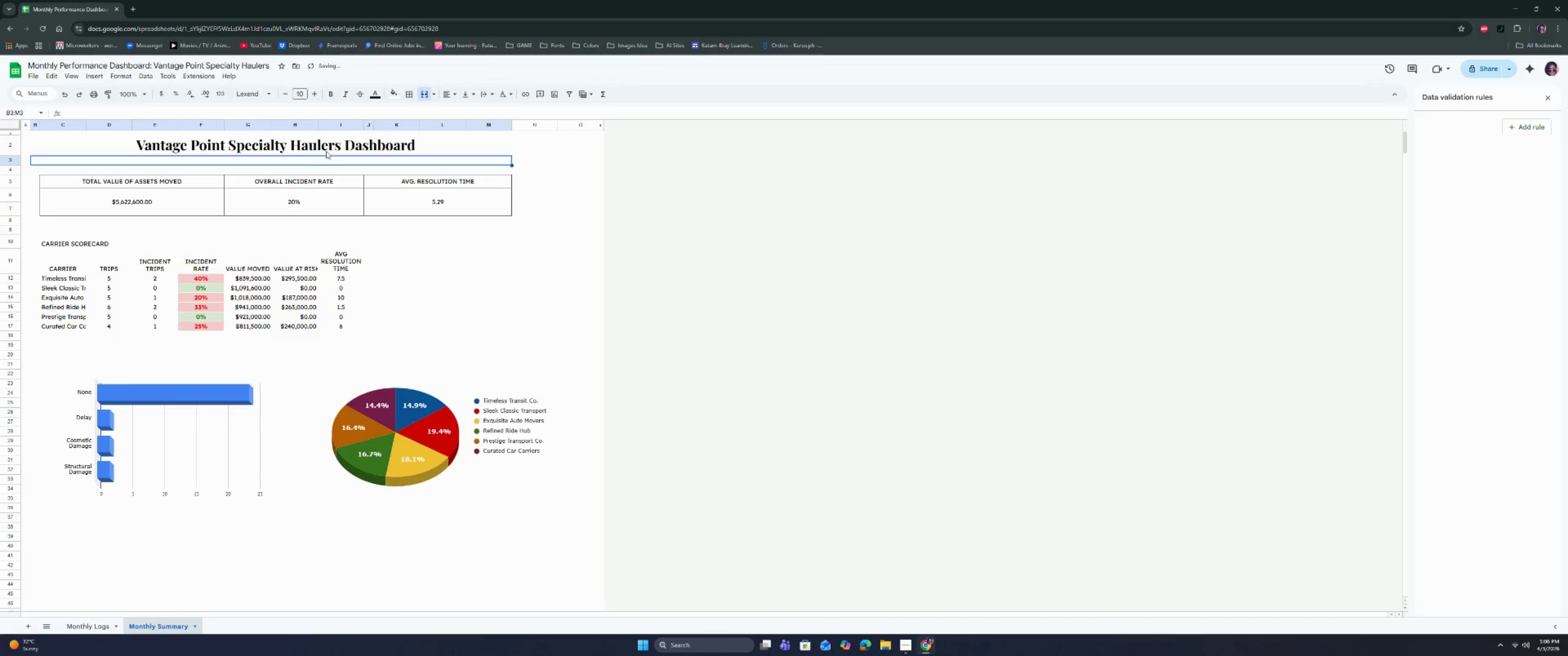 
left_click([326, 145])
 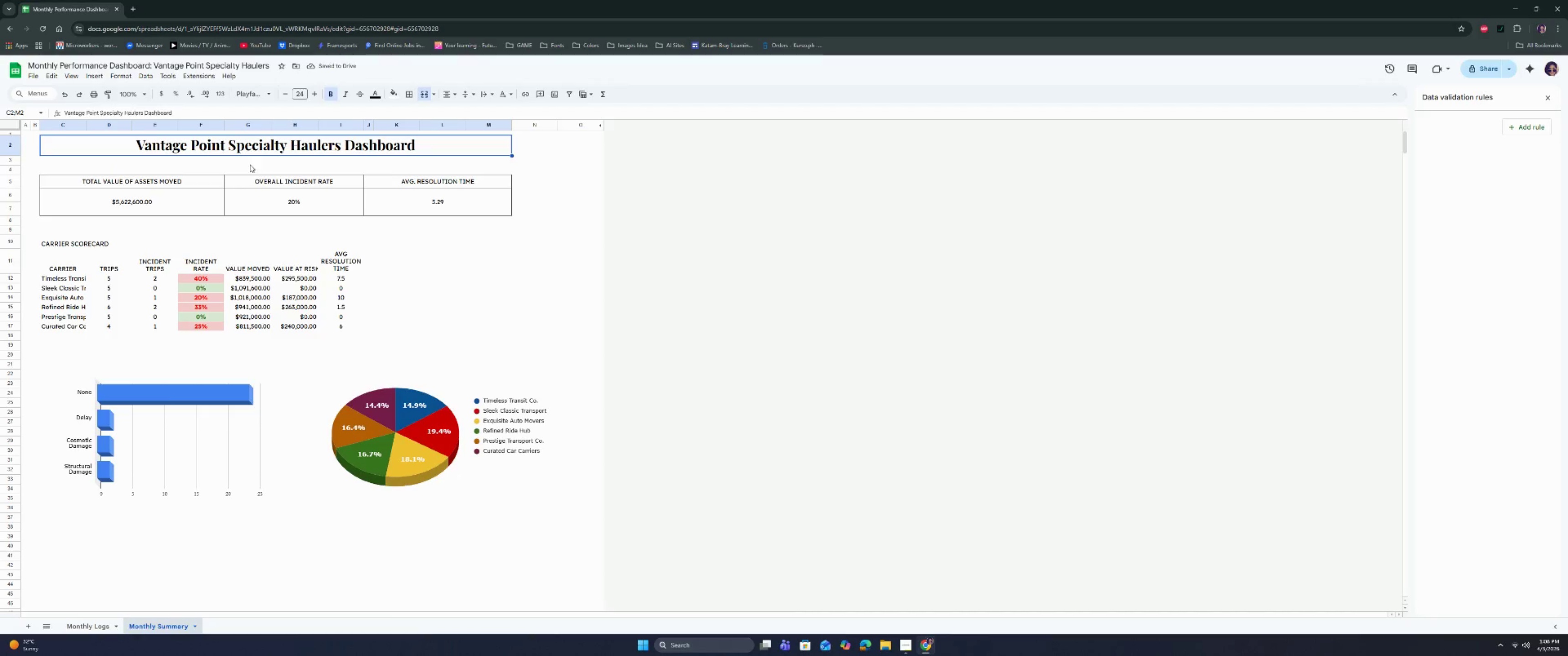 
left_click([223, 418])
 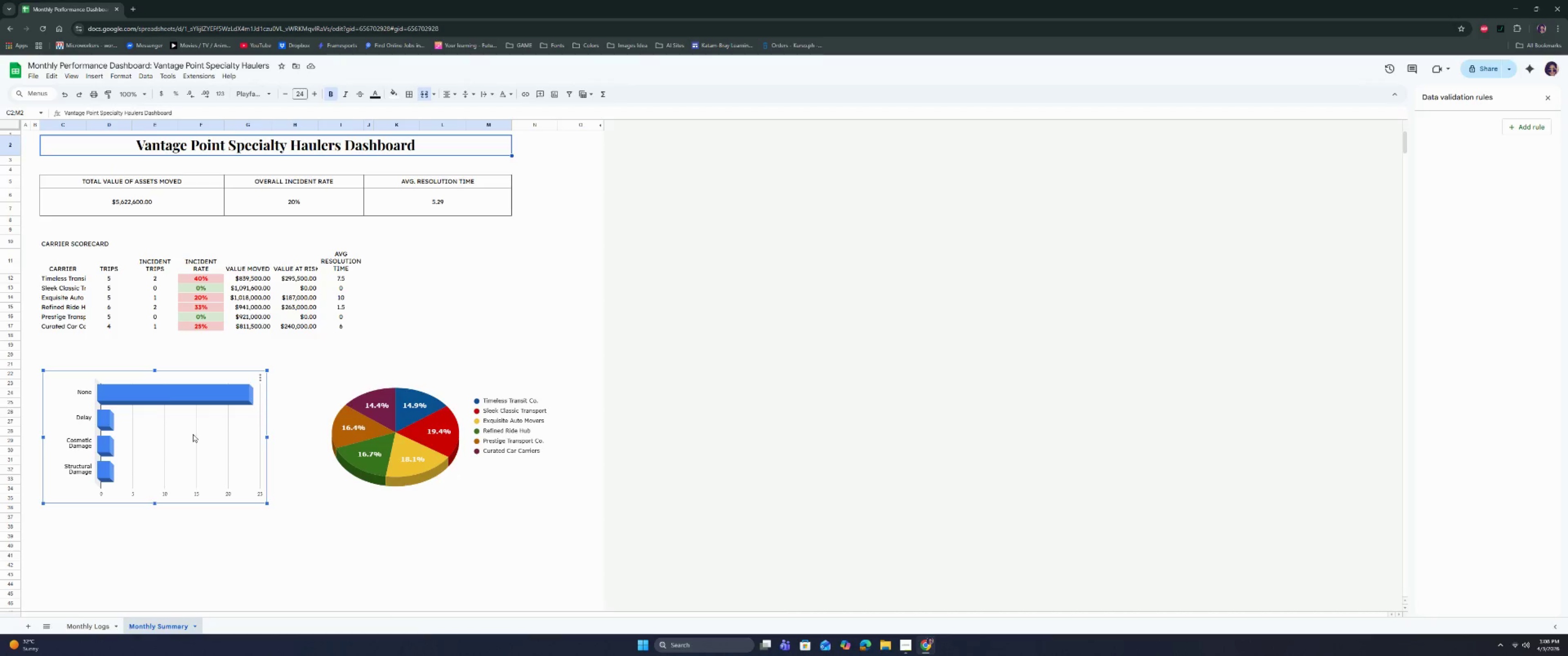 
left_click_drag(start_coordinate=[193, 434], to_coordinate=[188, 435])
 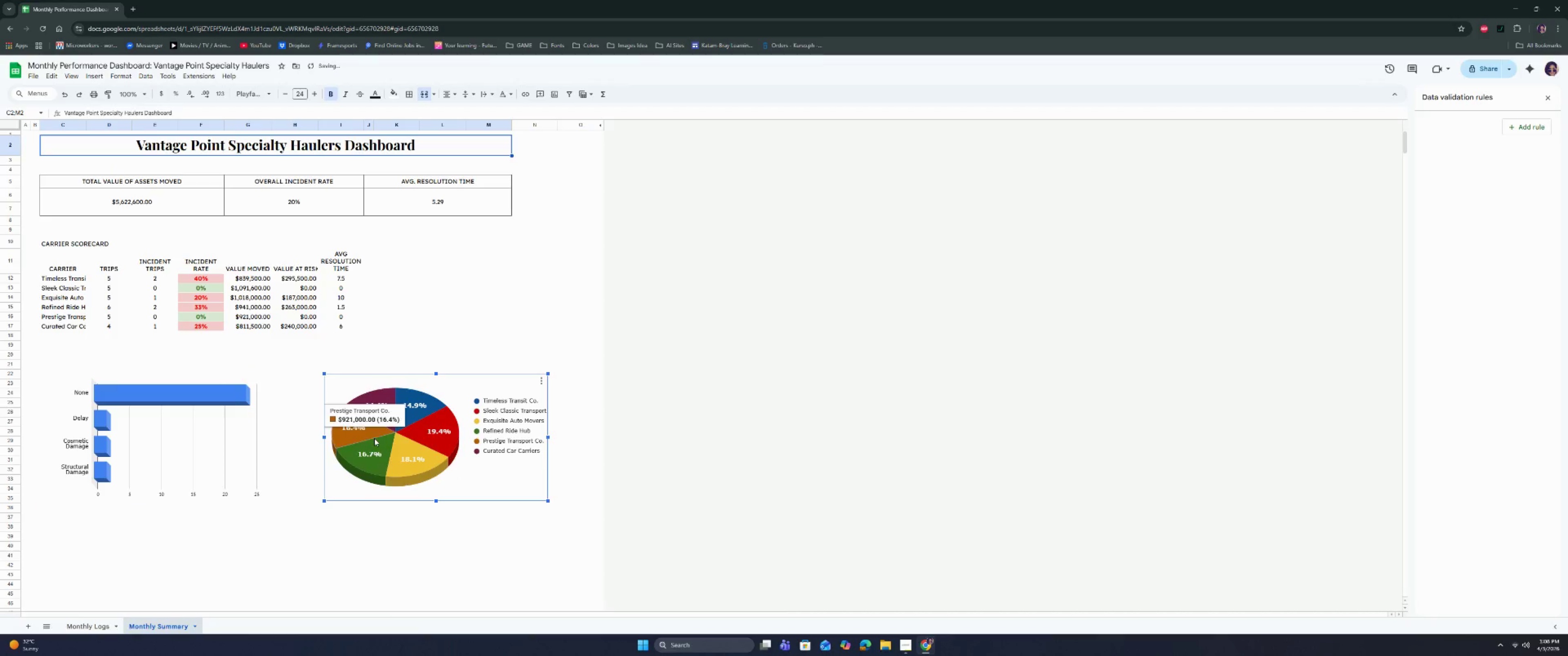 
left_click_drag(start_coordinate=[399, 439], to_coordinate=[370, 440])
 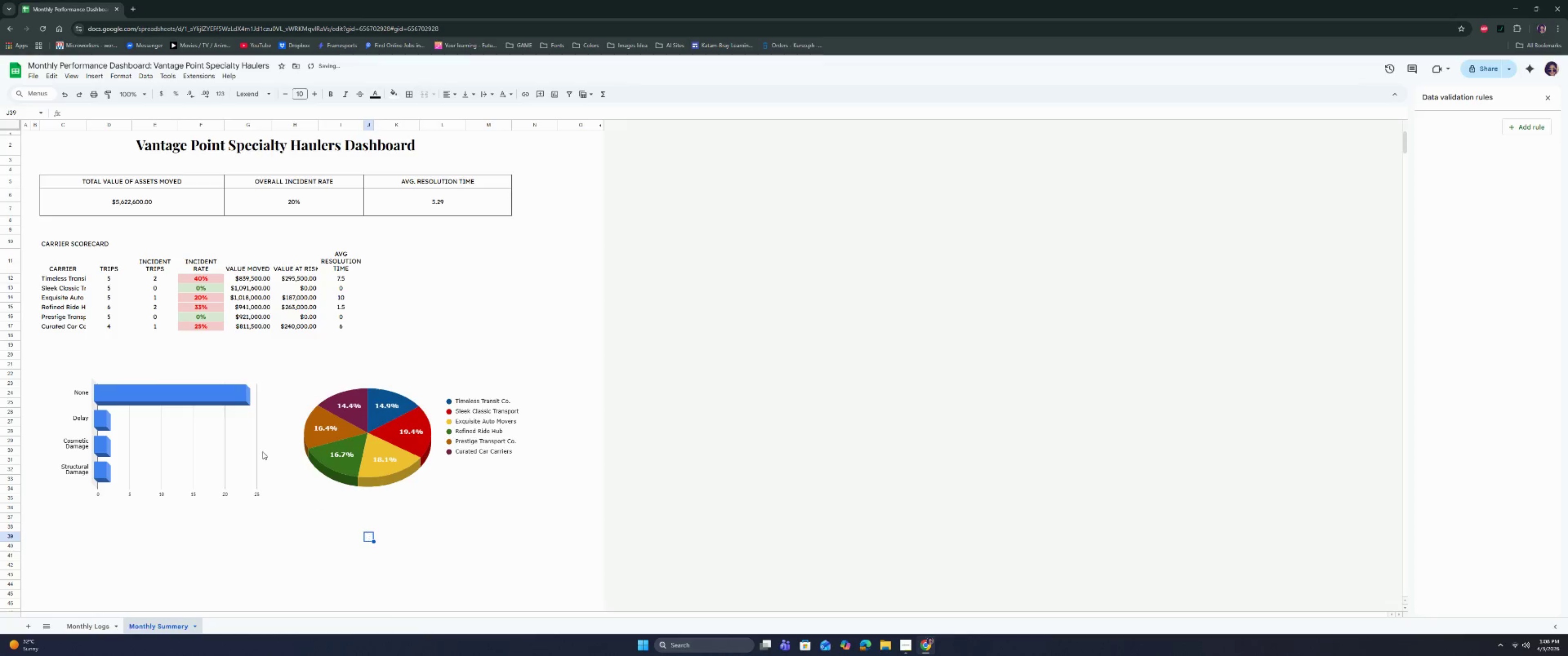 
left_click([174, 358])
 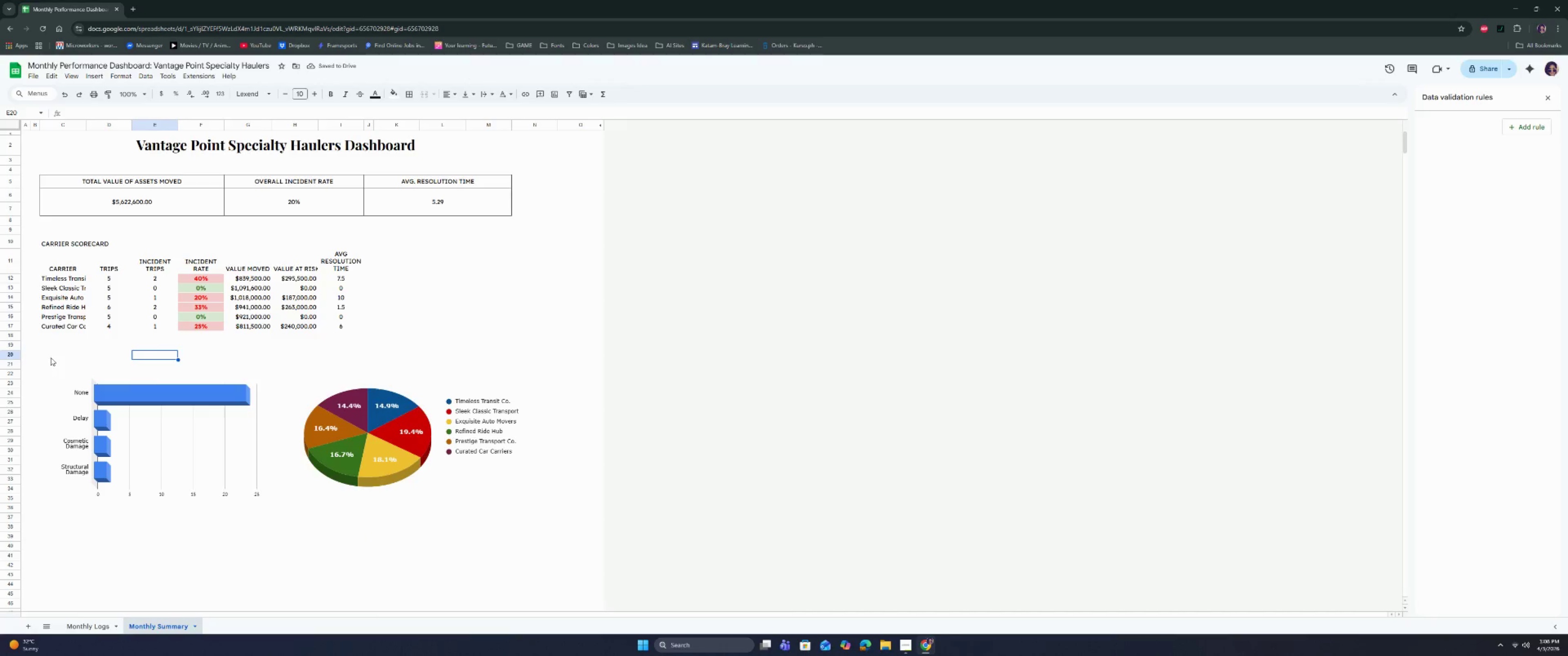 
left_click([101, 399])
 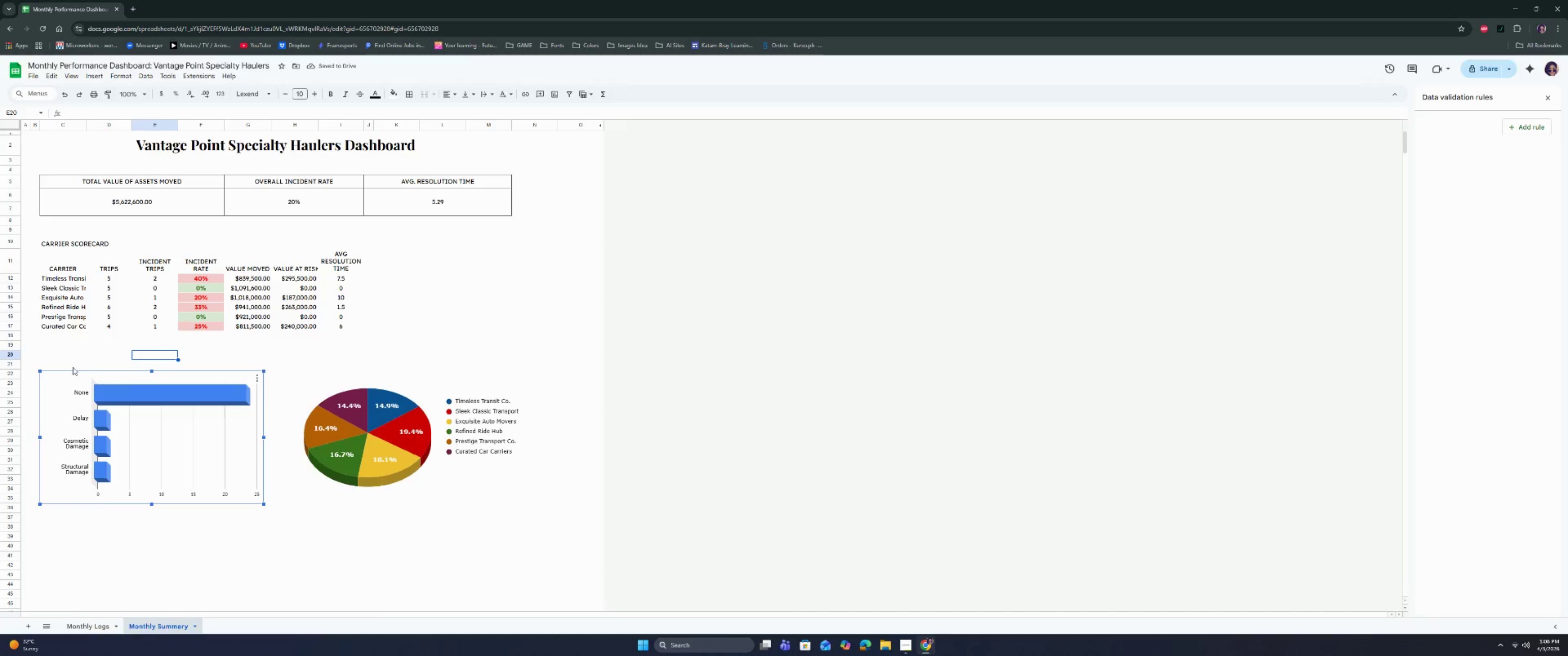 
left_click_drag(start_coordinate=[65, 363], to_coordinate=[547, 366])
 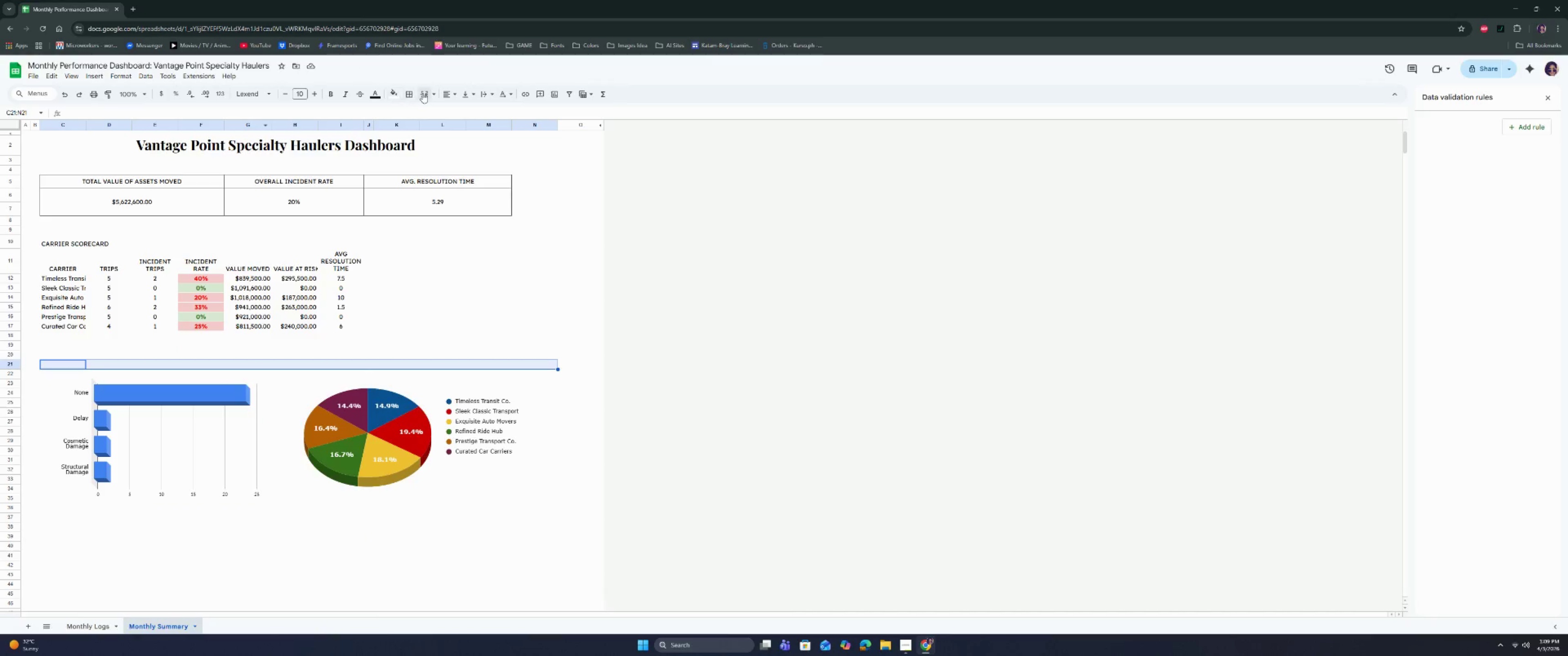 
left_click([416, 95])
 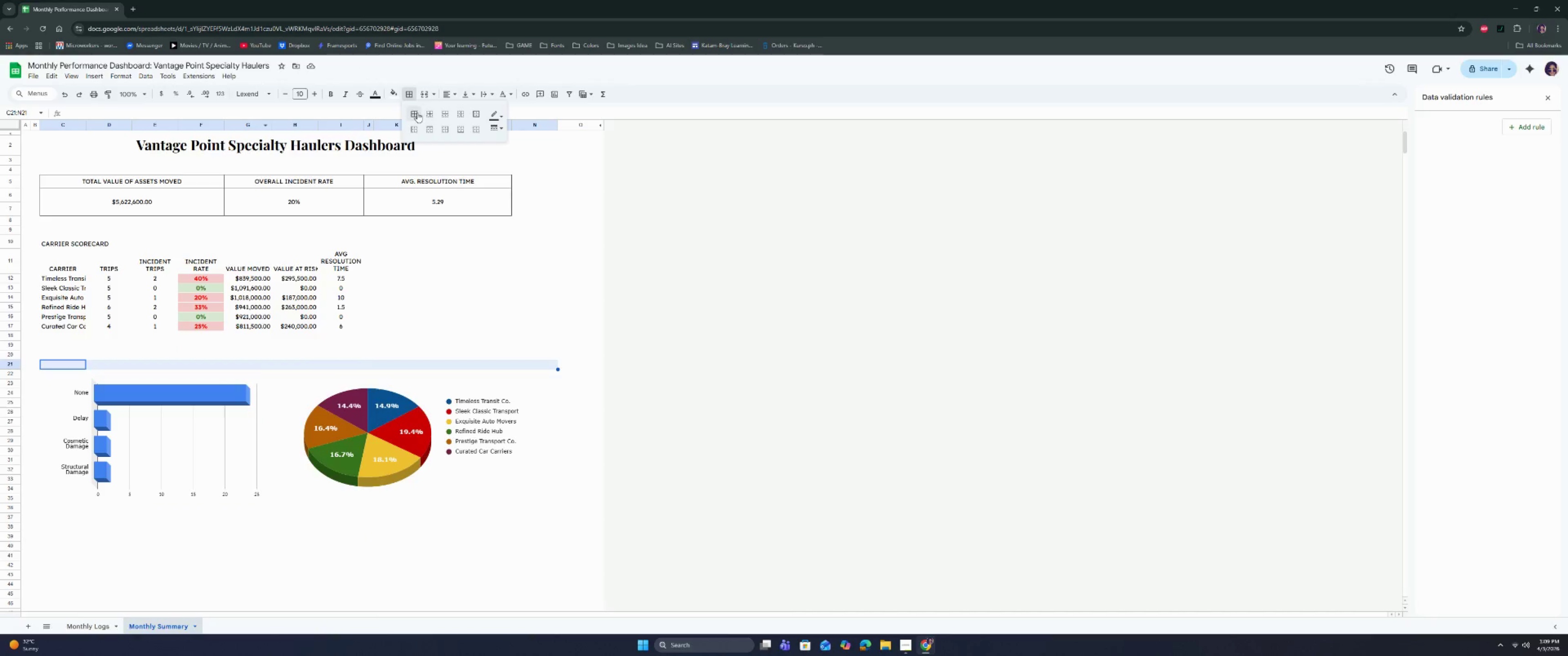 
left_click([417, 113])
 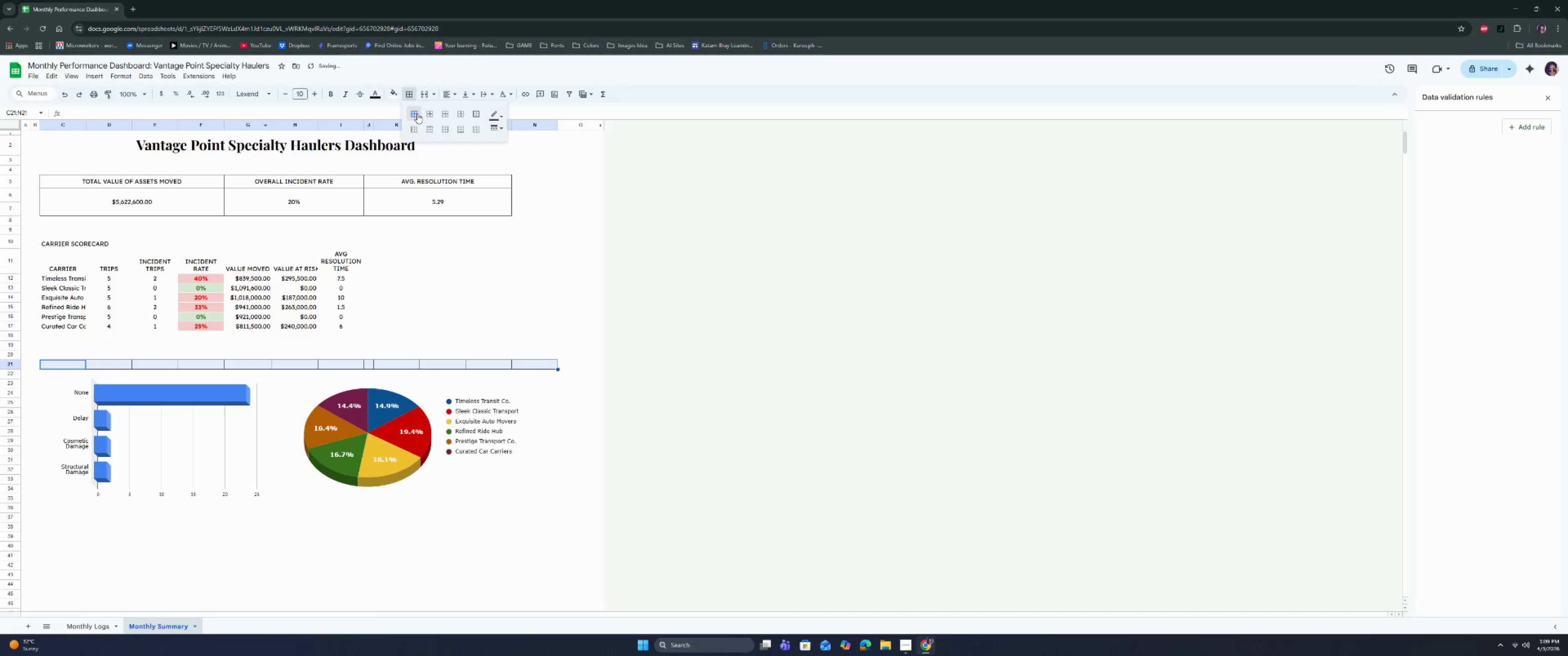 
left_click([417, 113])
 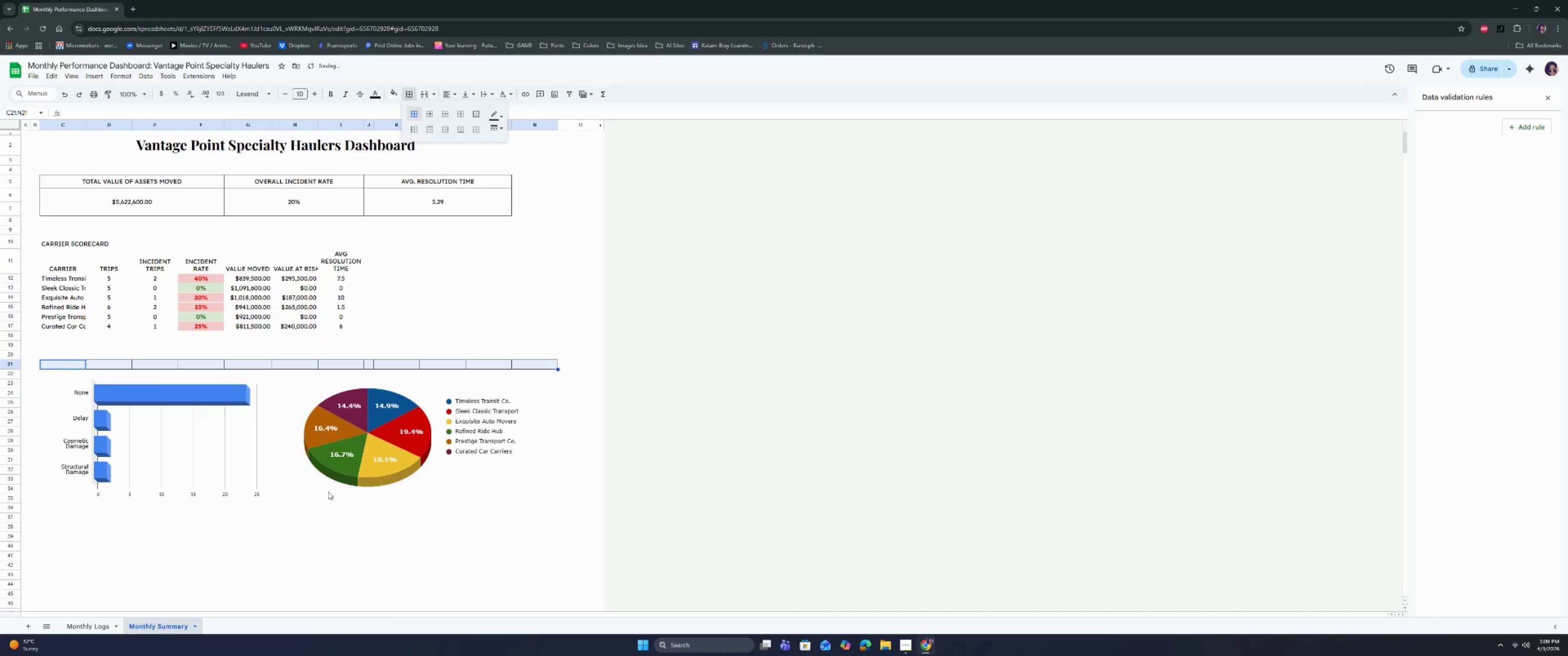 
left_click([322, 517])
 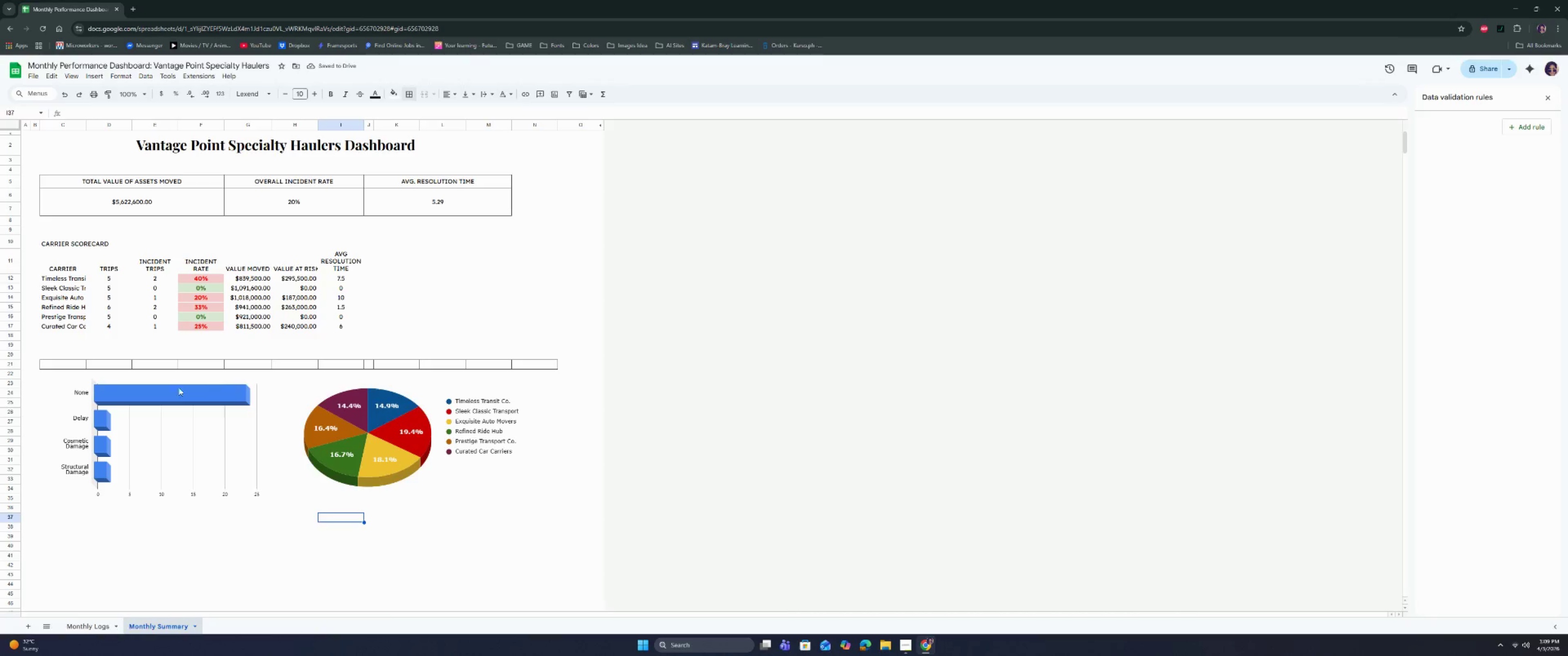 
left_click([97, 382])
 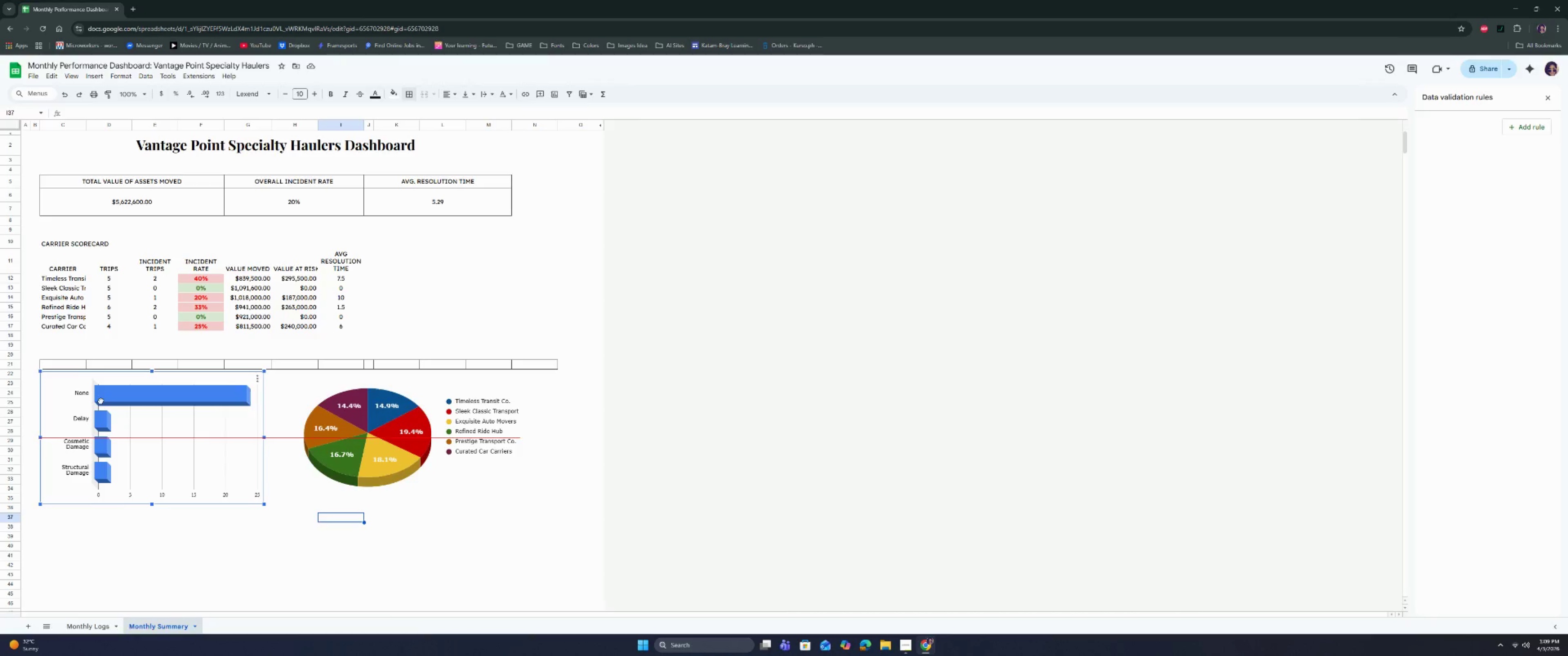 
wait(5.18)
 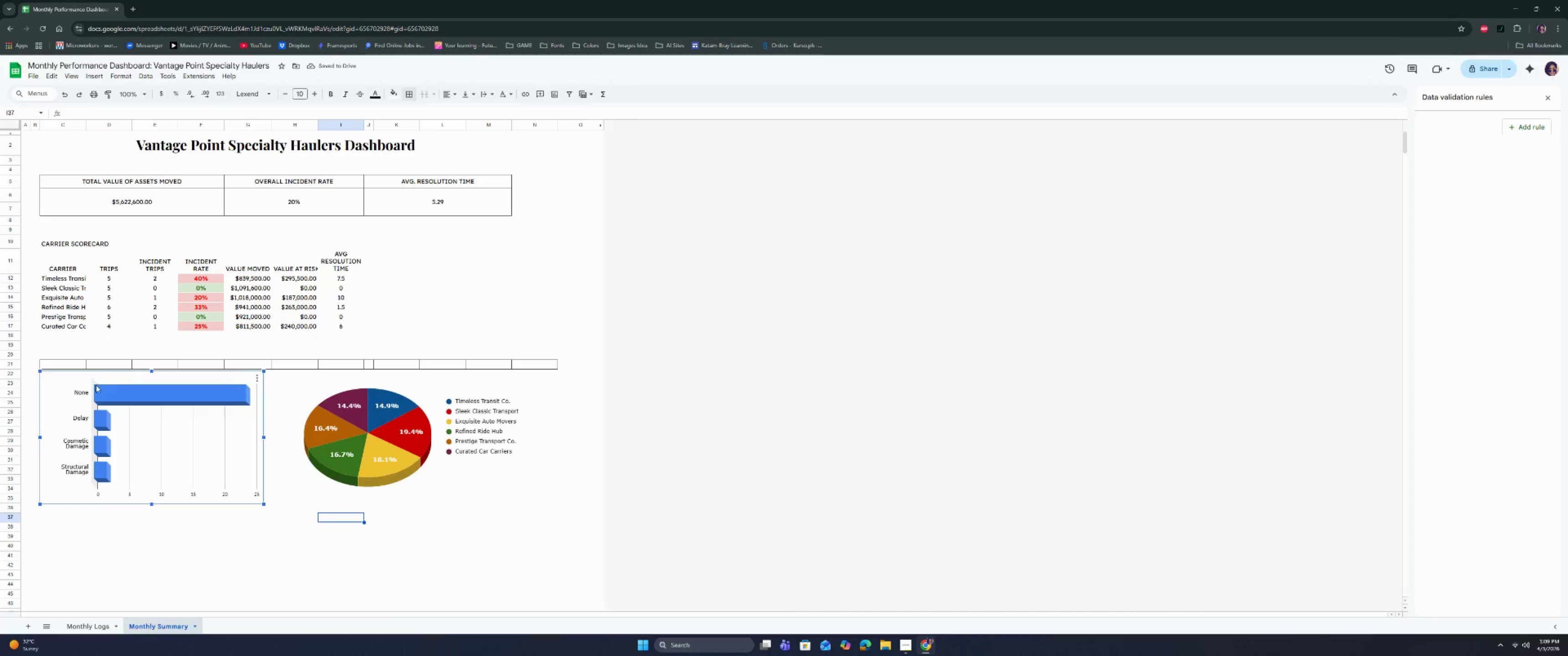 
left_click([63, 272])
 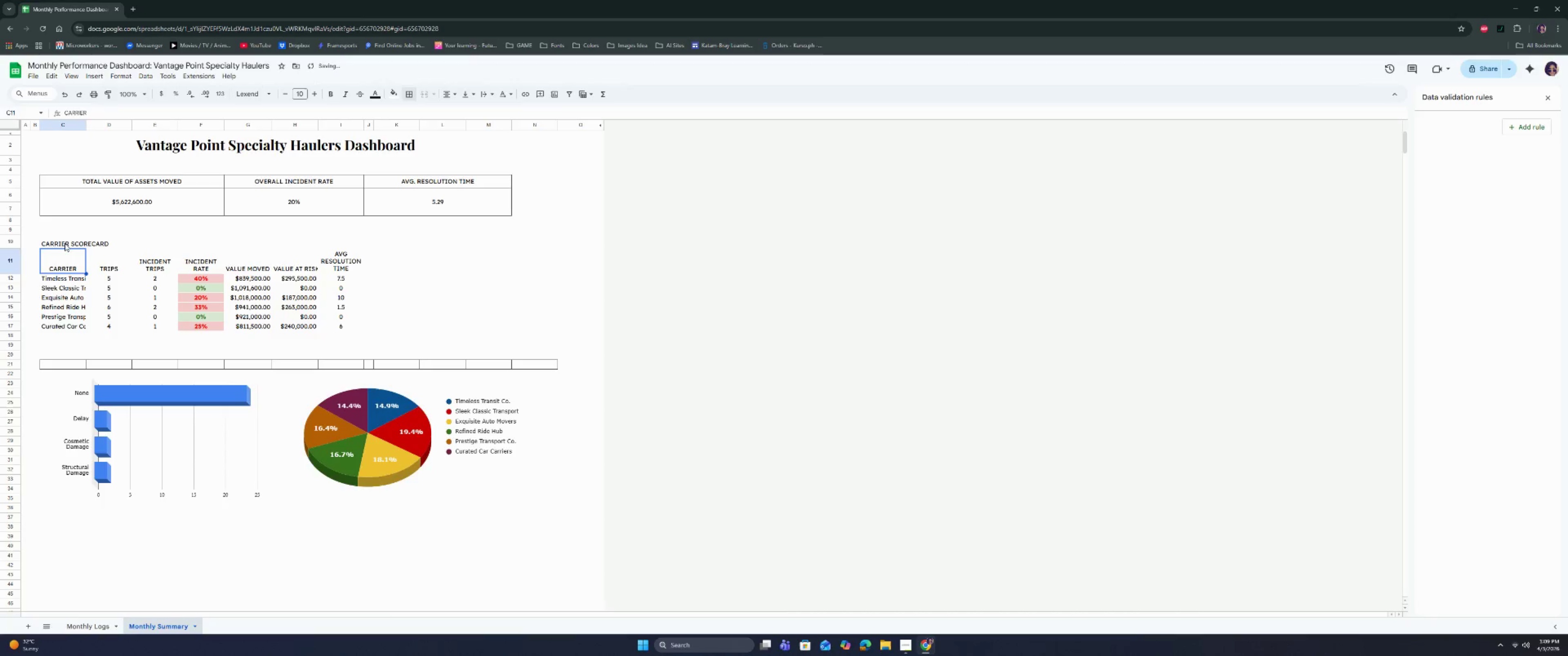 
left_click([65, 242])
 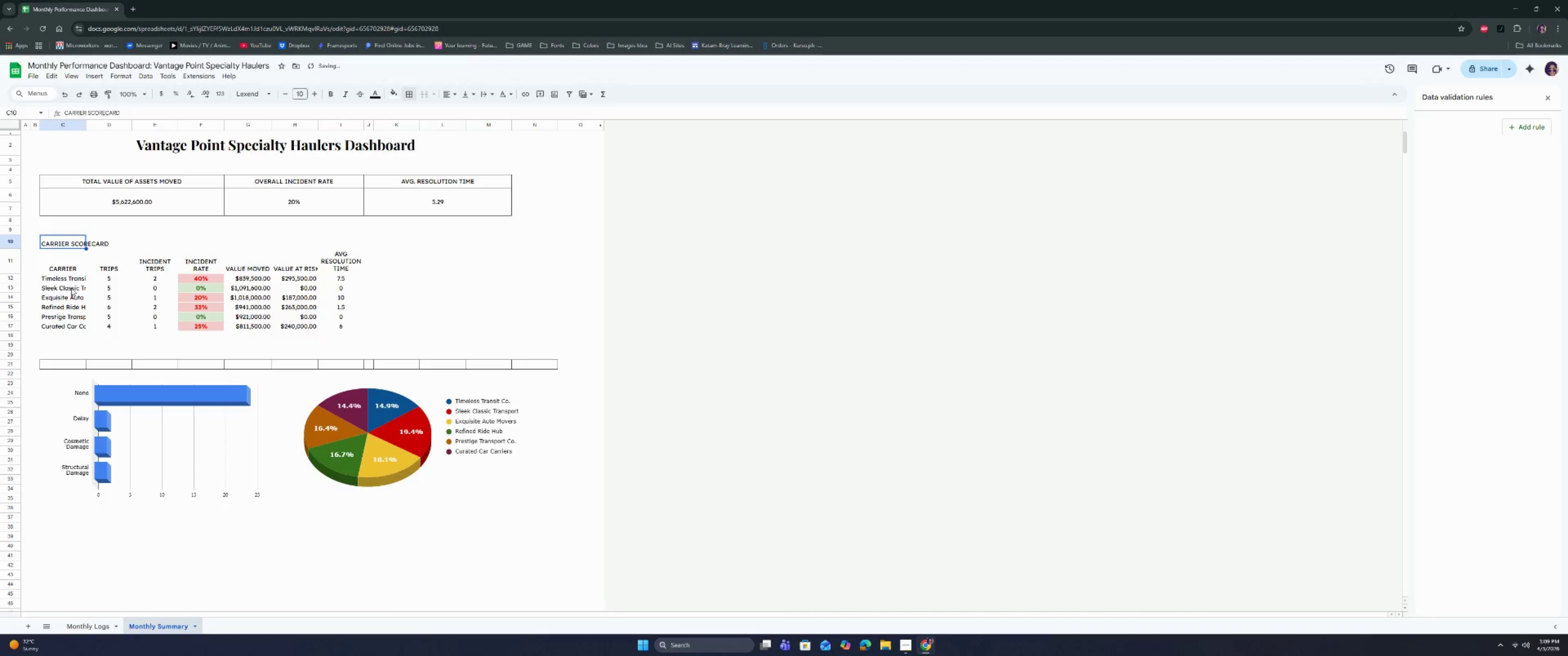 
left_click([72, 288])
 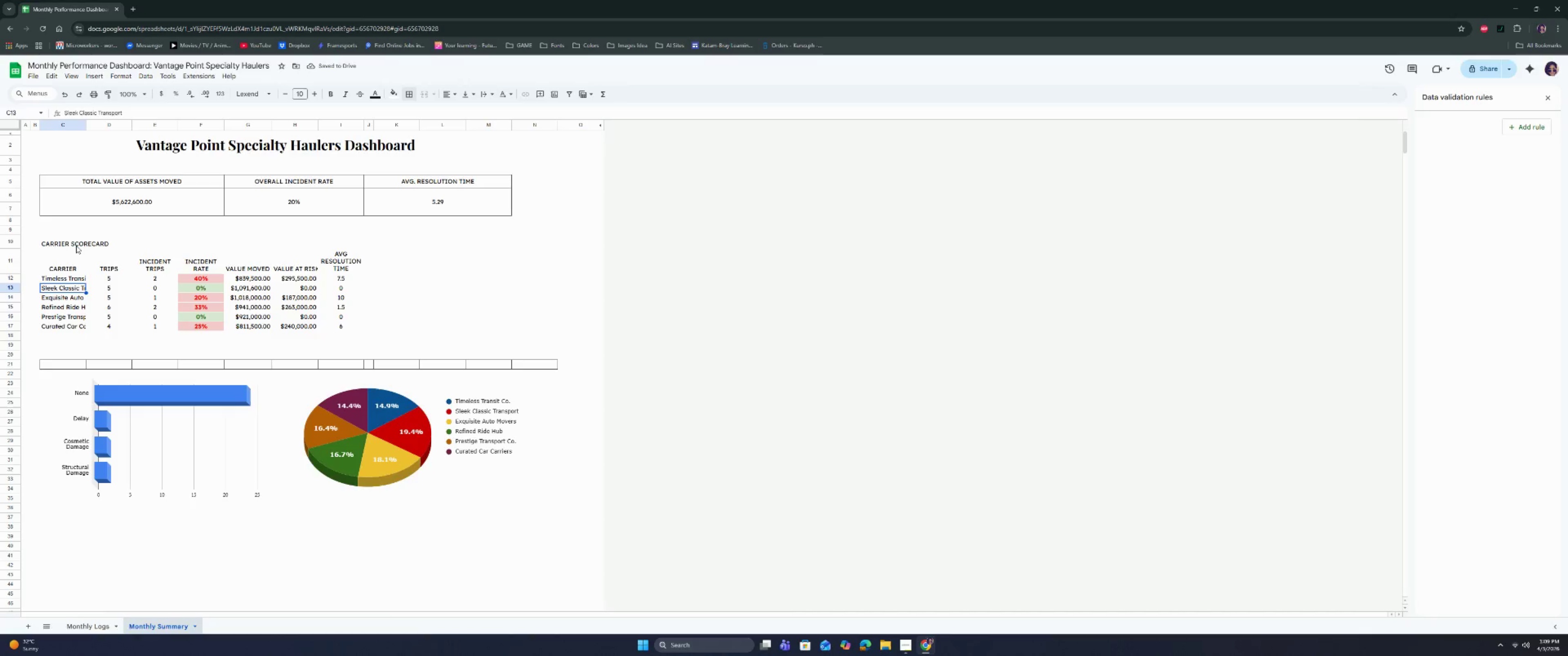 
left_click_drag(start_coordinate=[75, 245], to_coordinate=[325, 326])
 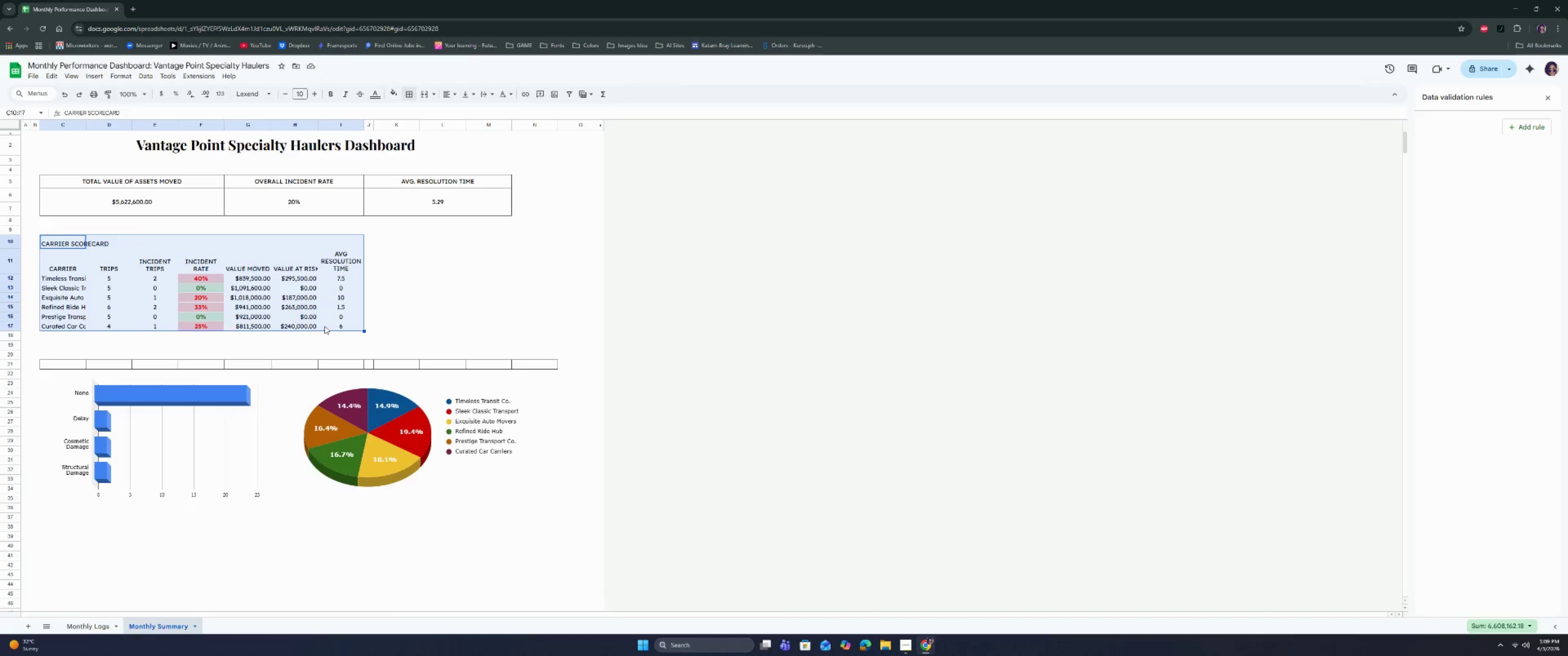 
key(Control+C)
 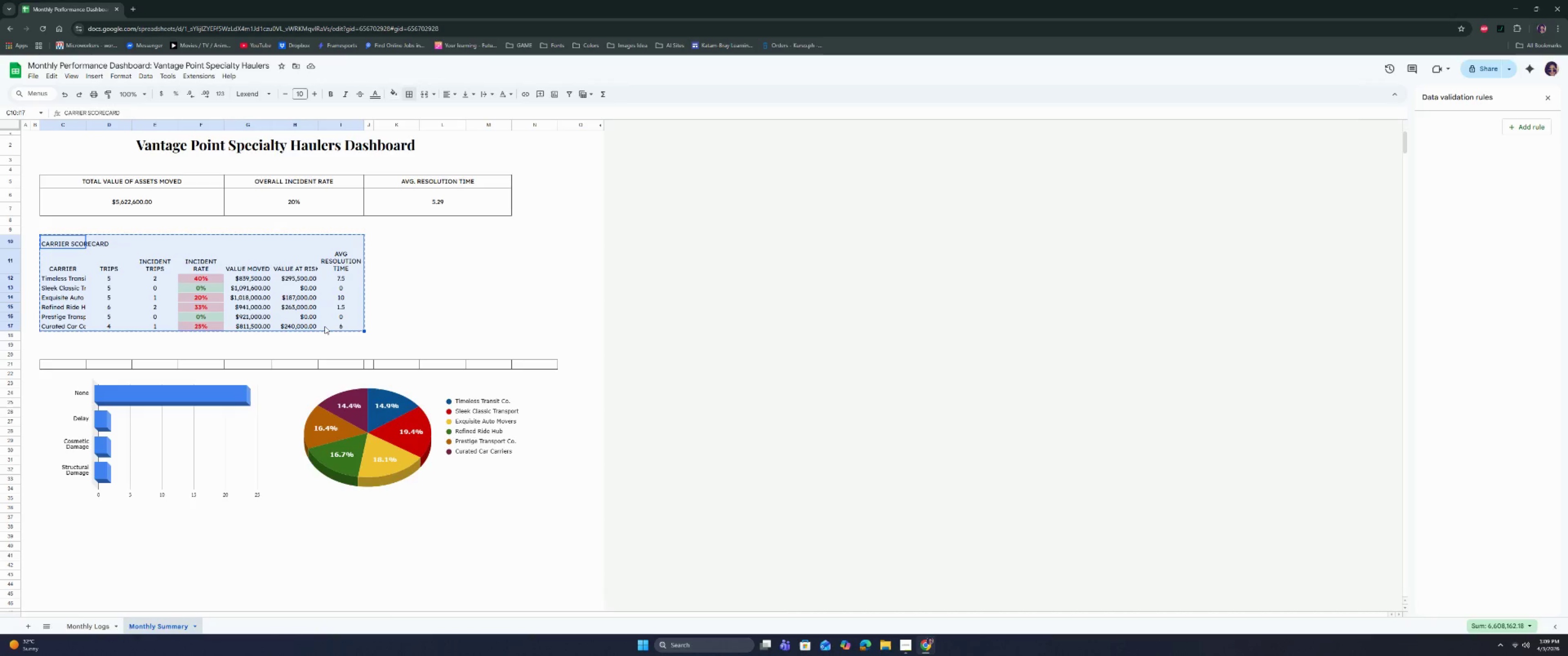 
key(Control+C)
 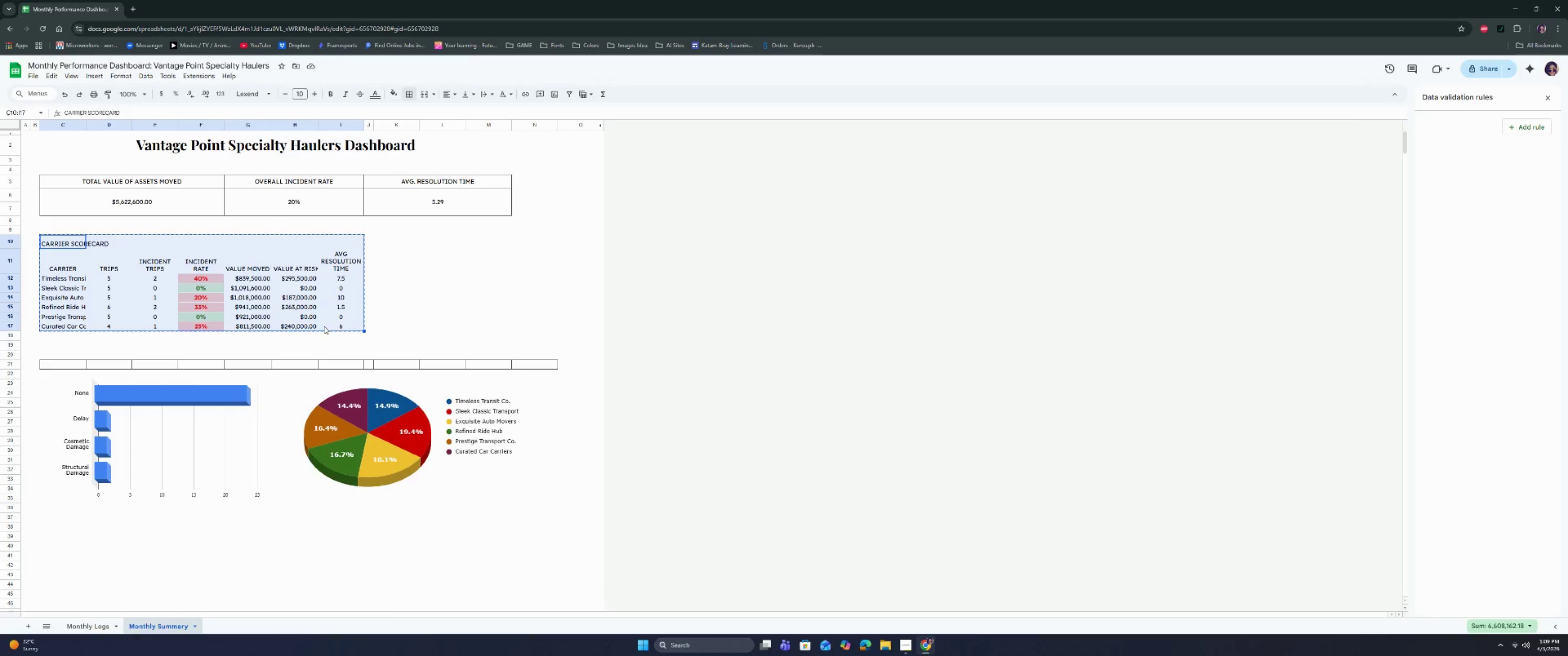 
key(Control+C)
 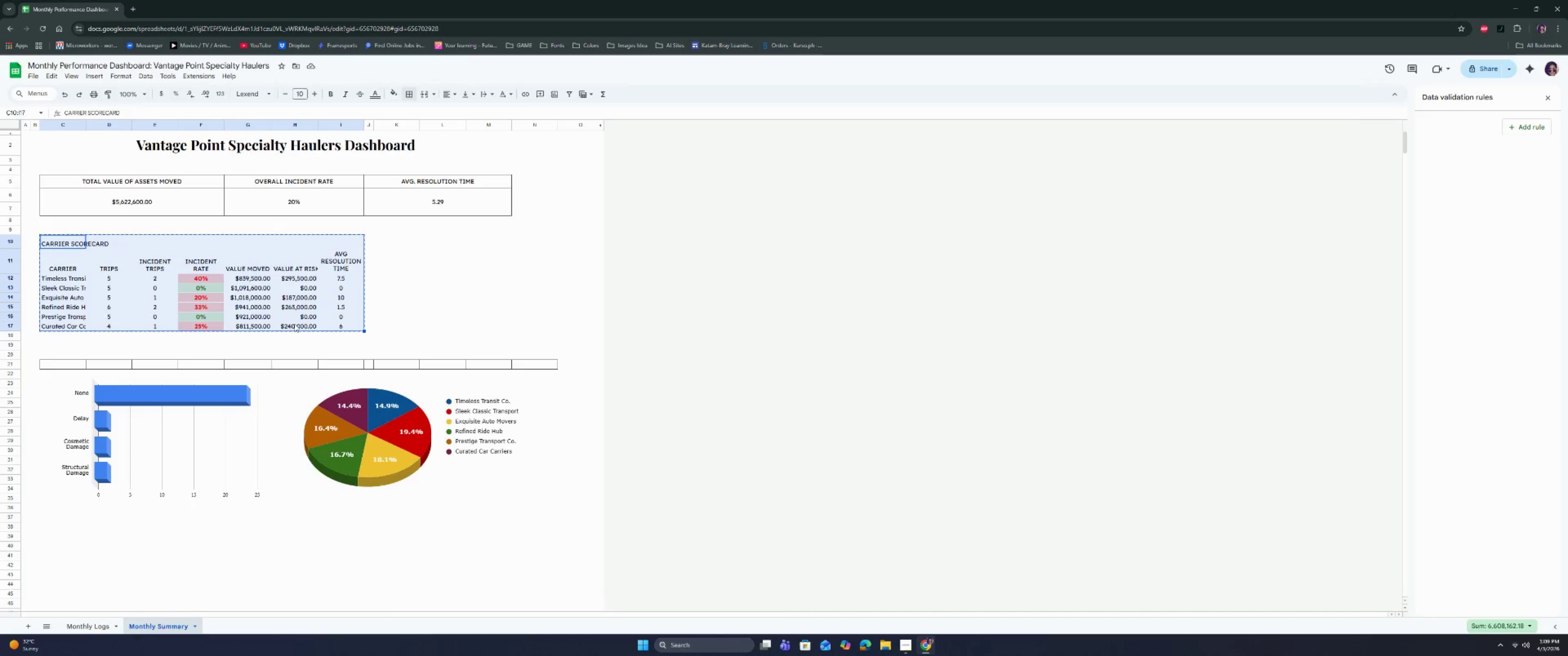 
key(Control+C)
 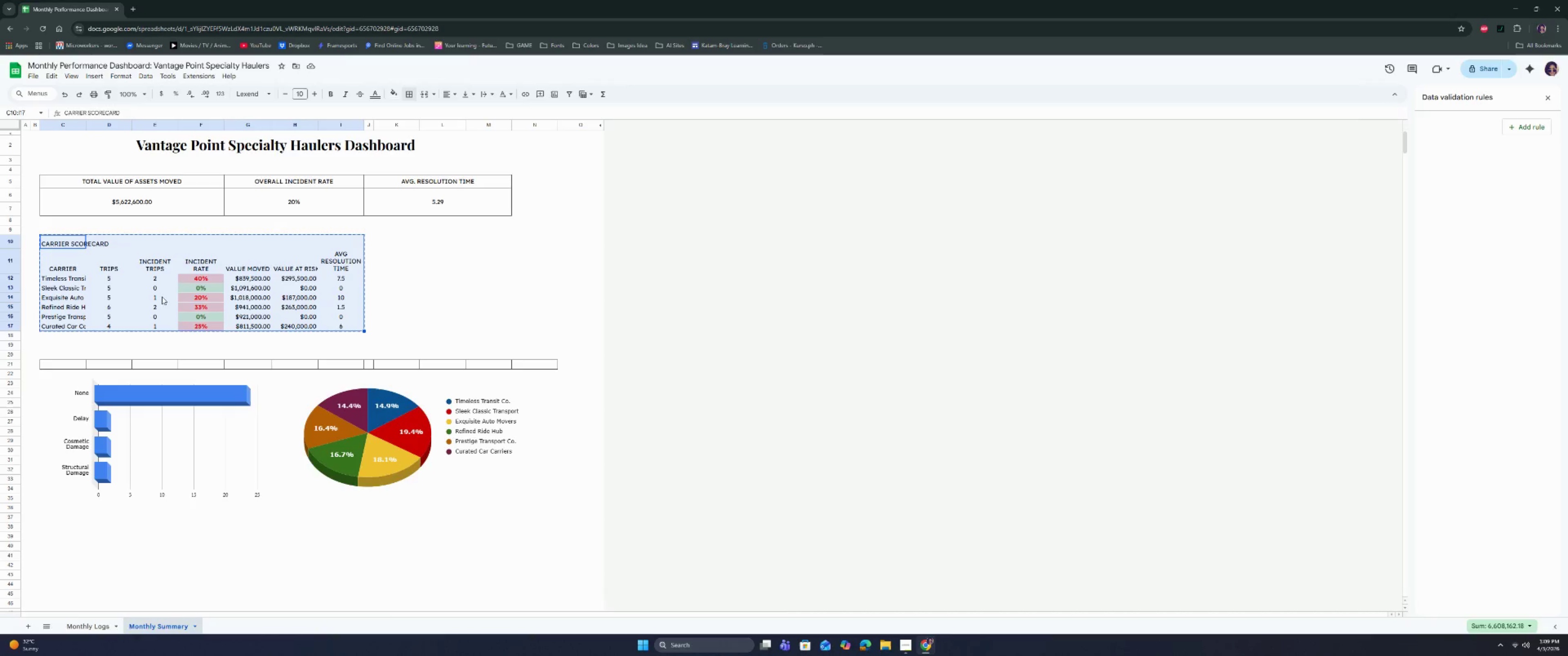 
key(Control+C)
 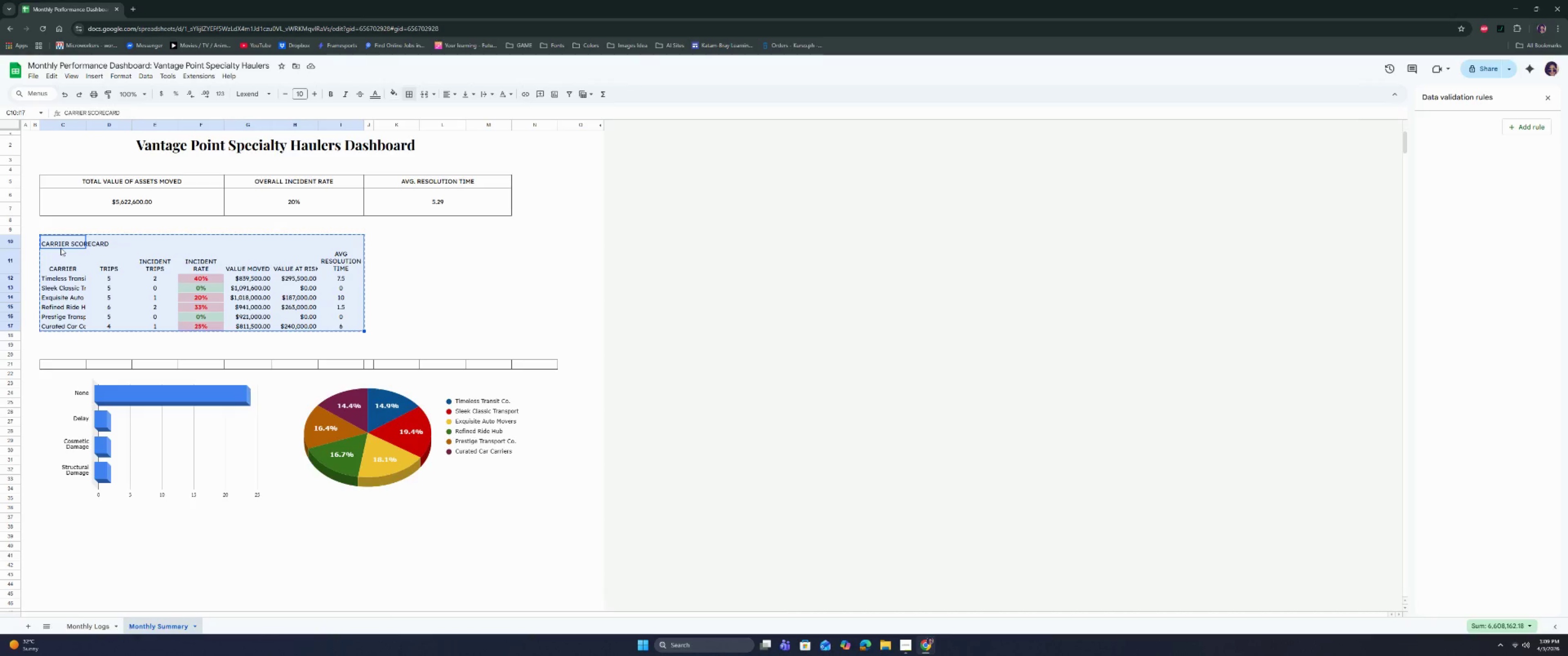 
wait(5.51)
 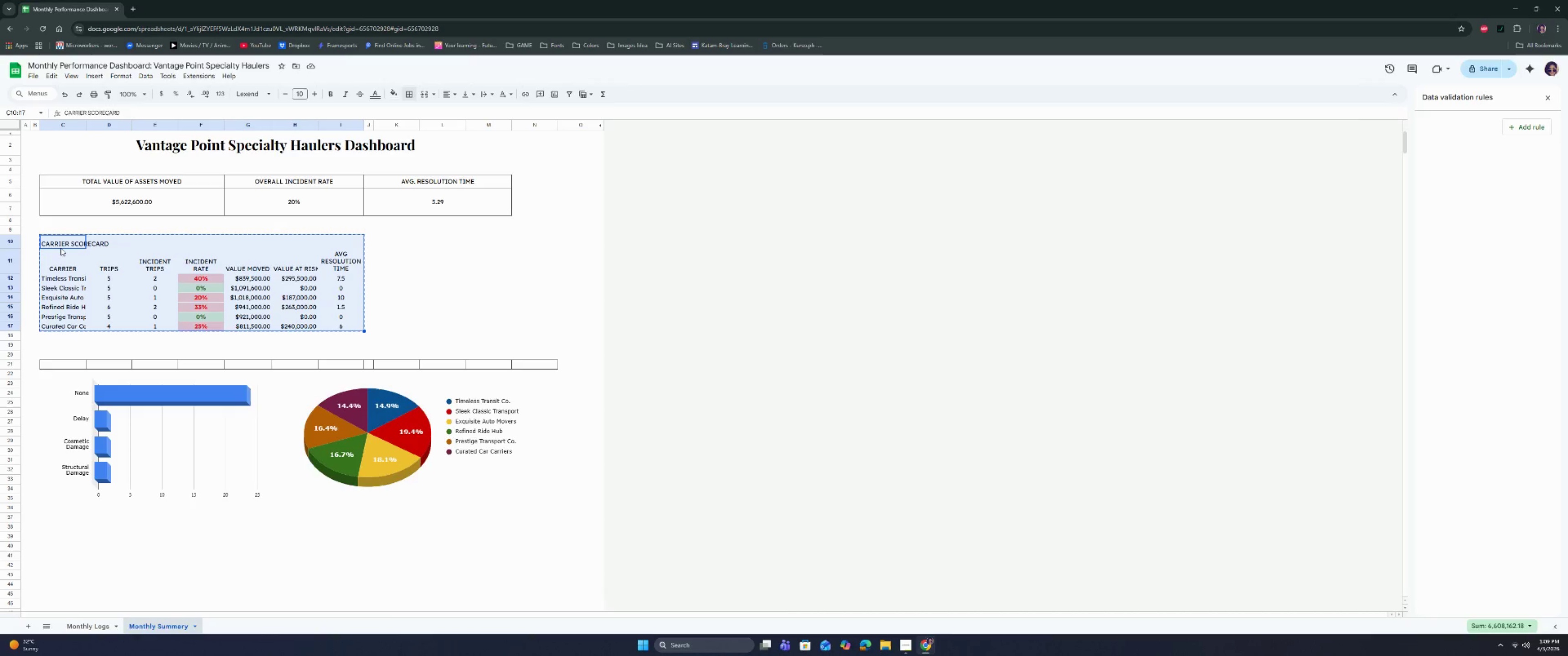 
key(Backspace)
 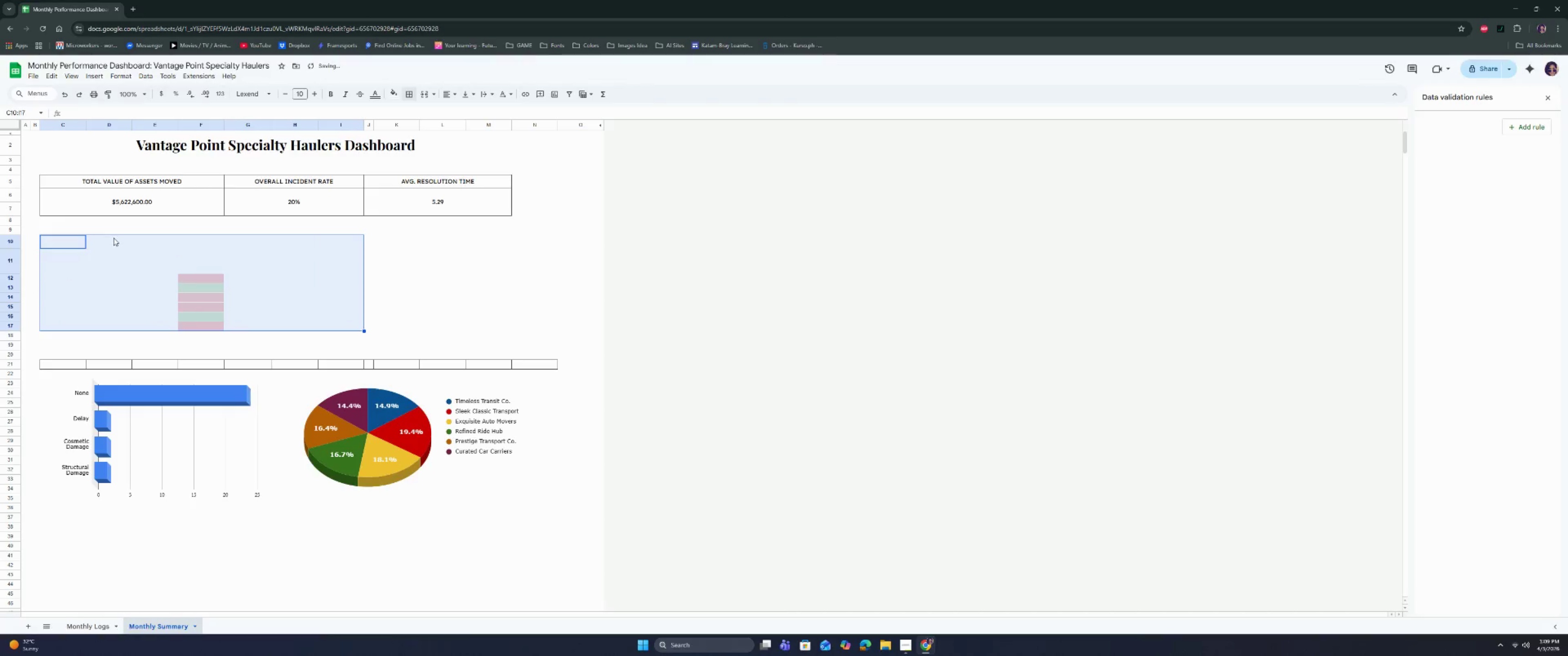 
left_click([110, 241])
 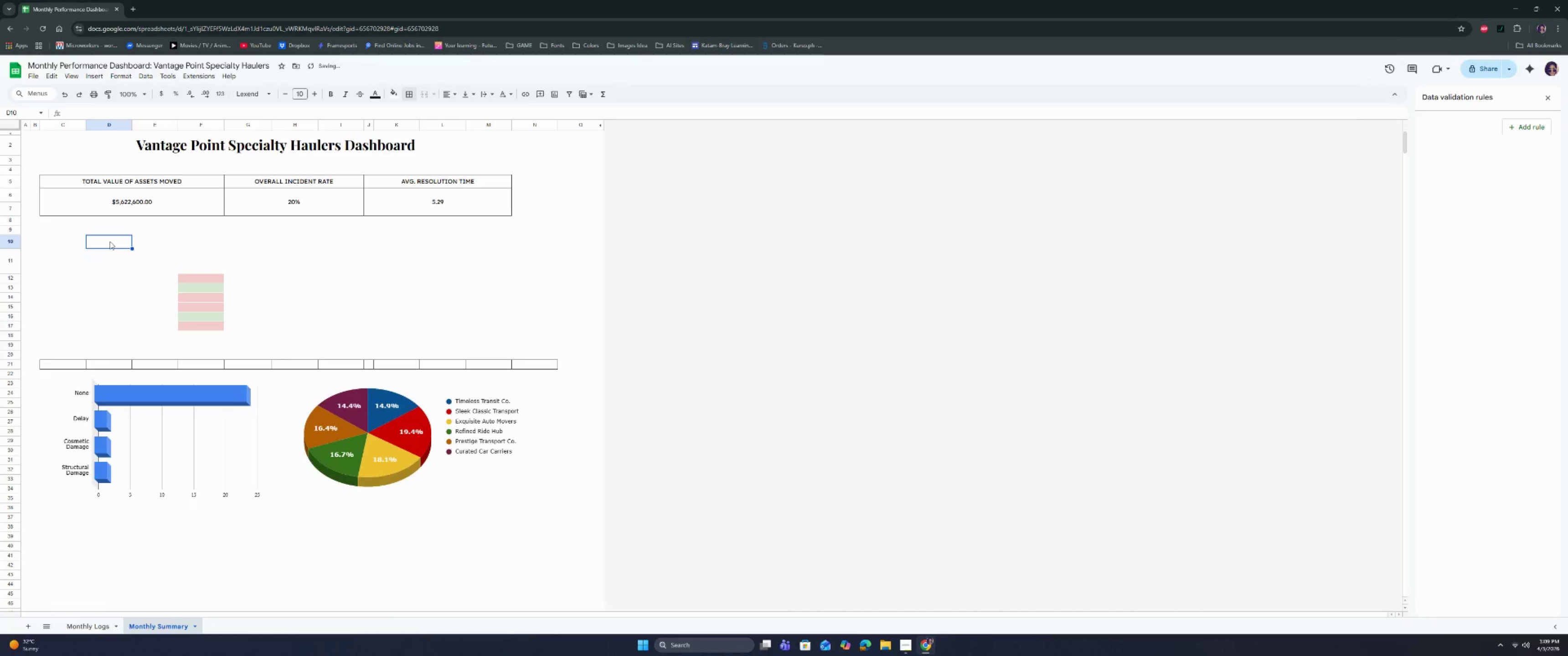 
key(Control+V)
 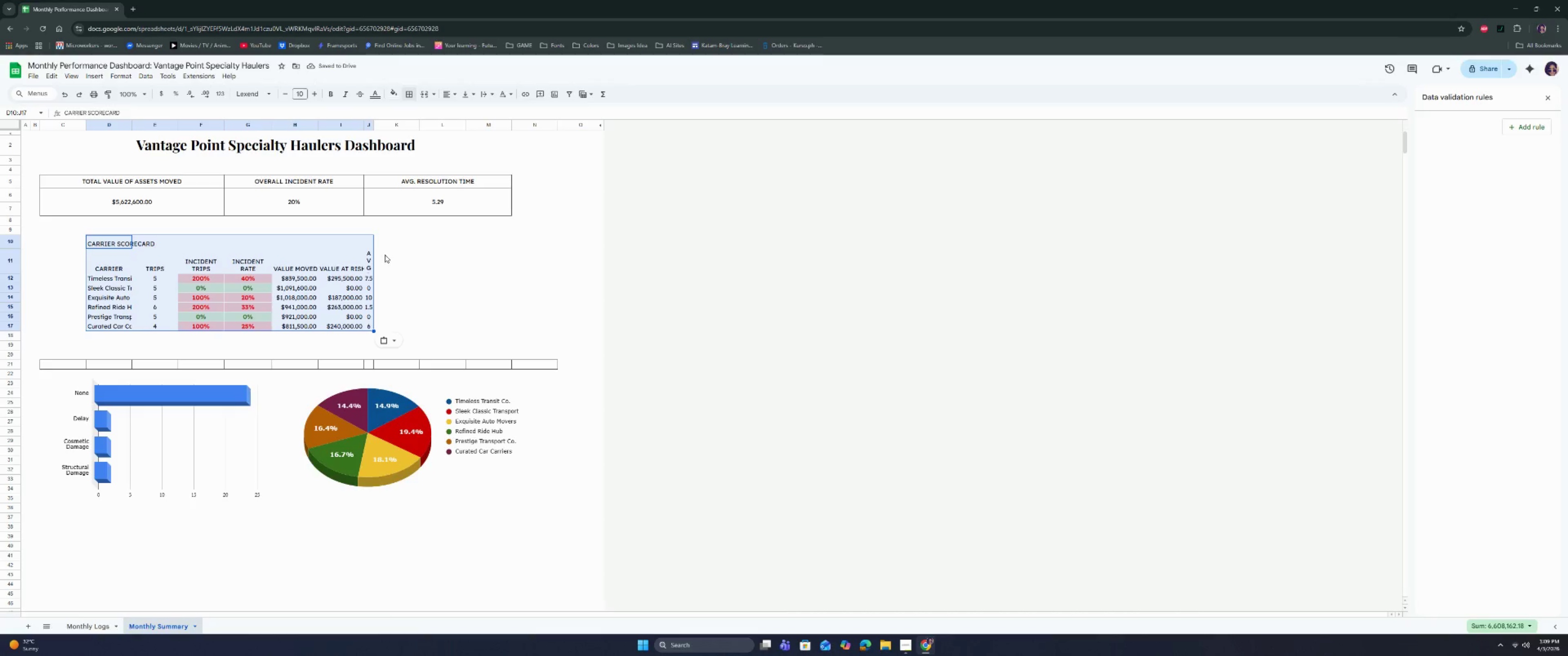 
wait(5.09)
 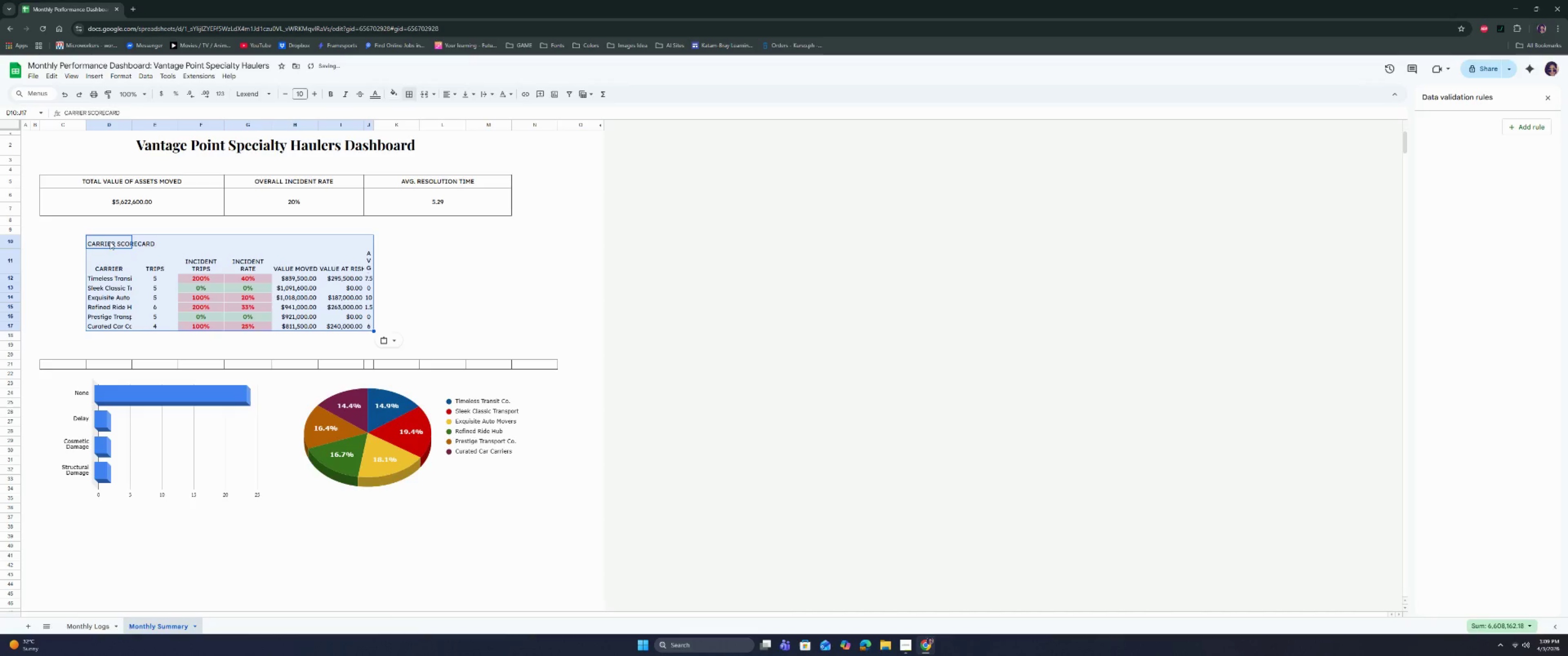 
left_click([368, 124])
 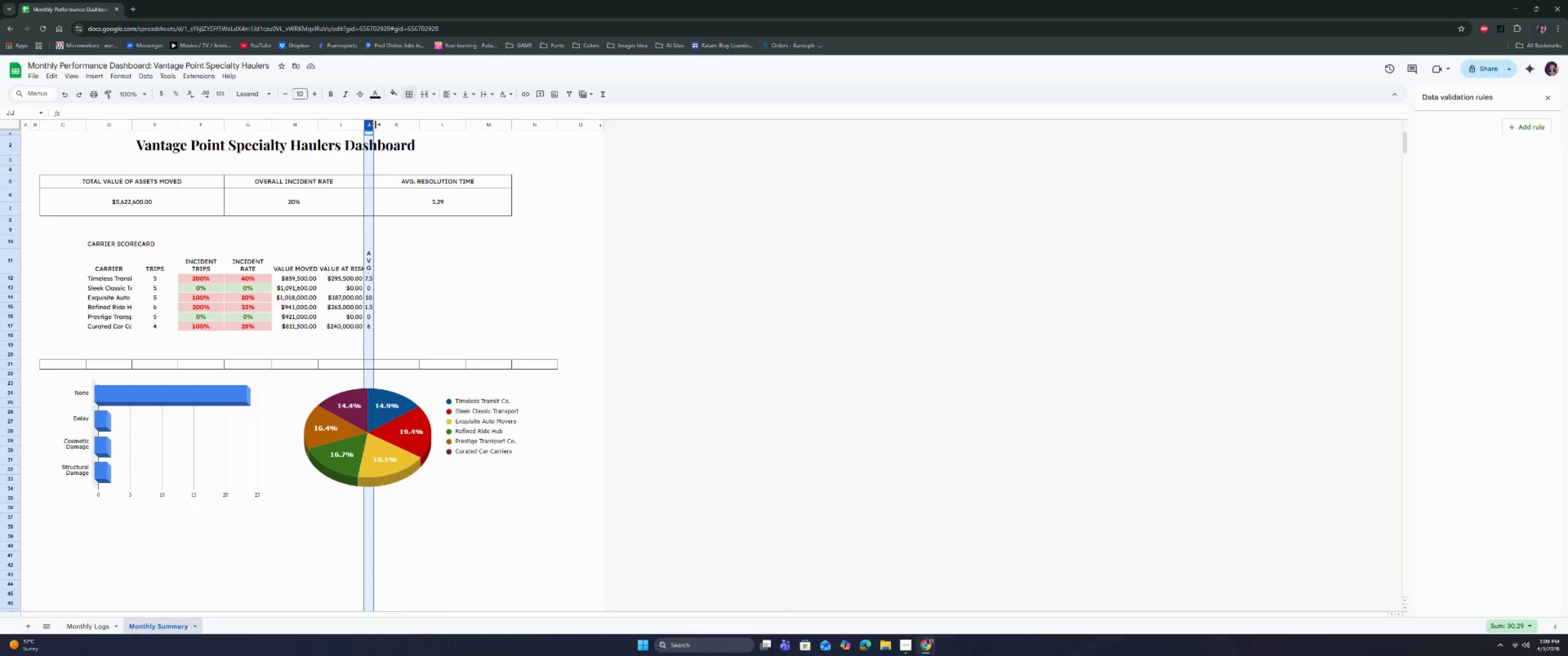 
left_click_drag(start_coordinate=[376, 124], to_coordinate=[422, 131])
 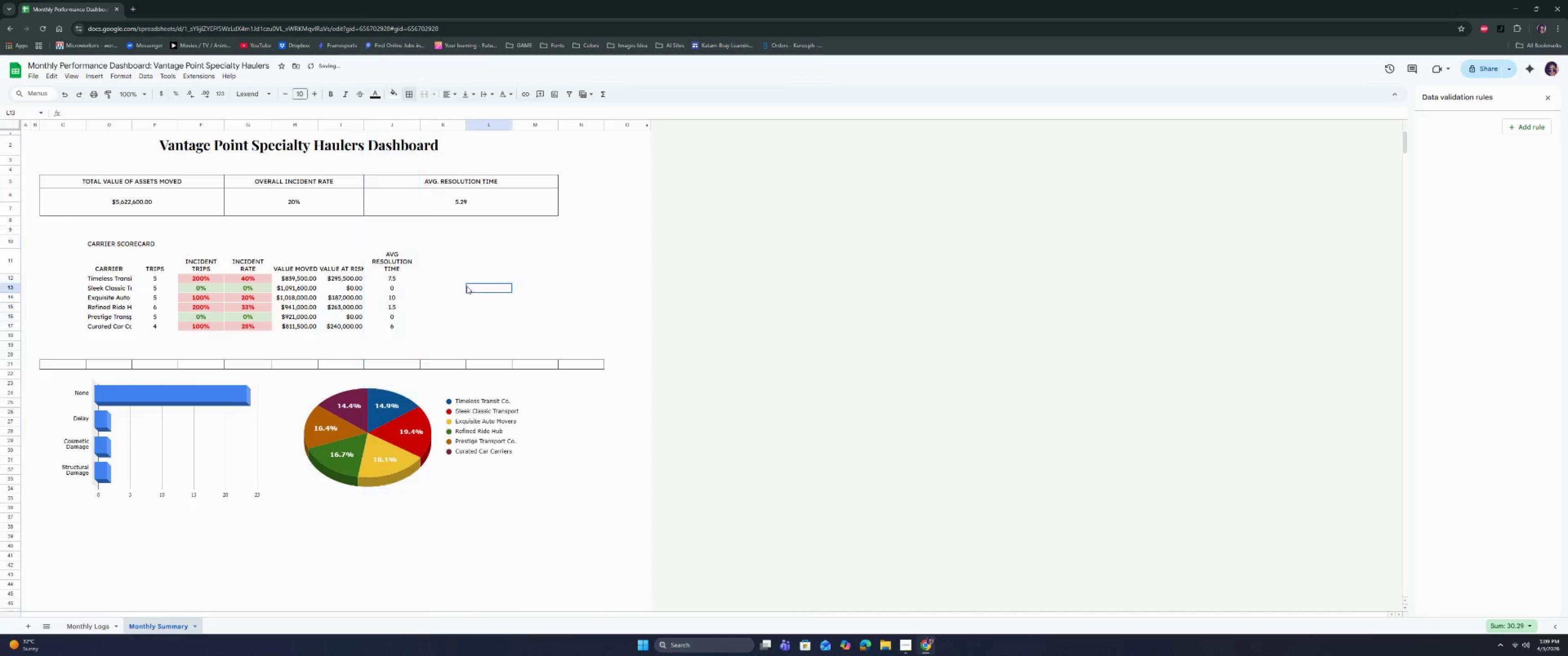 
double_click([373, 270])
 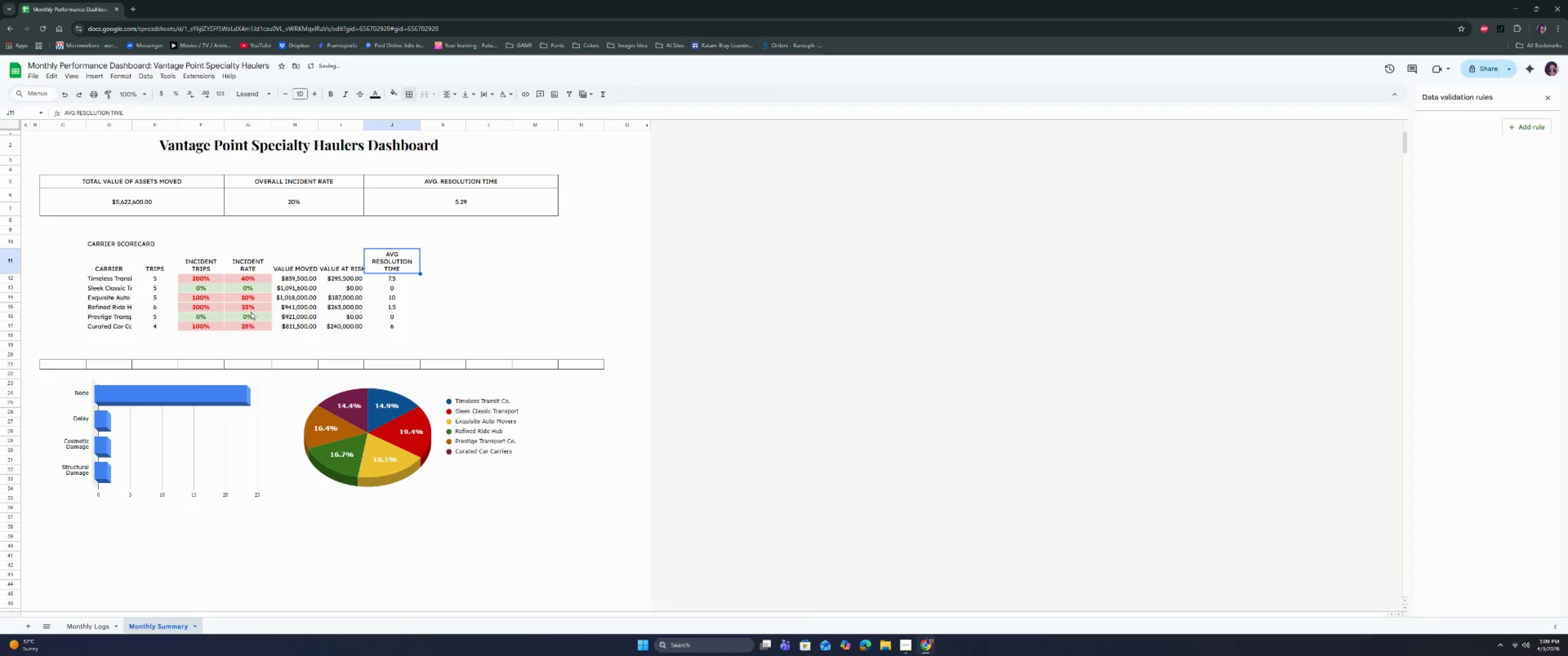 
triple_click([248, 312])
 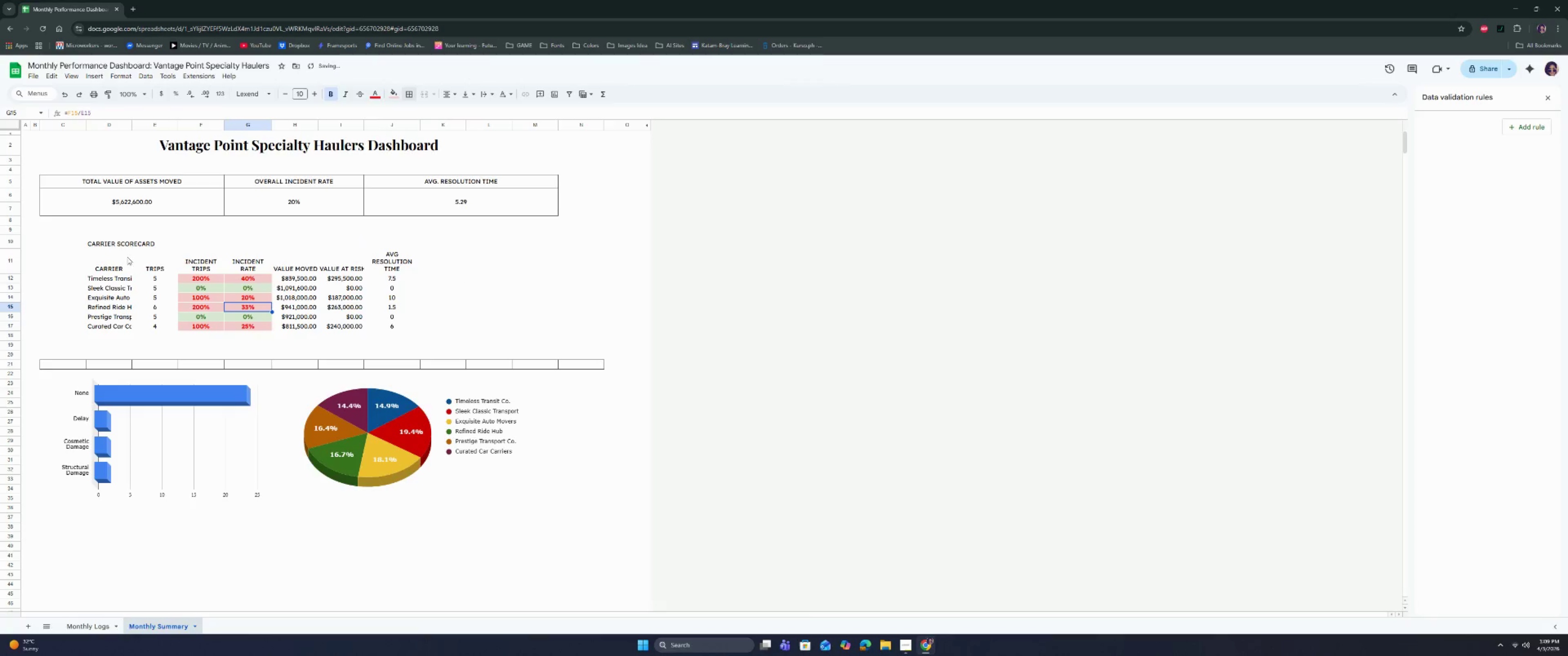 
triple_click([117, 247])
 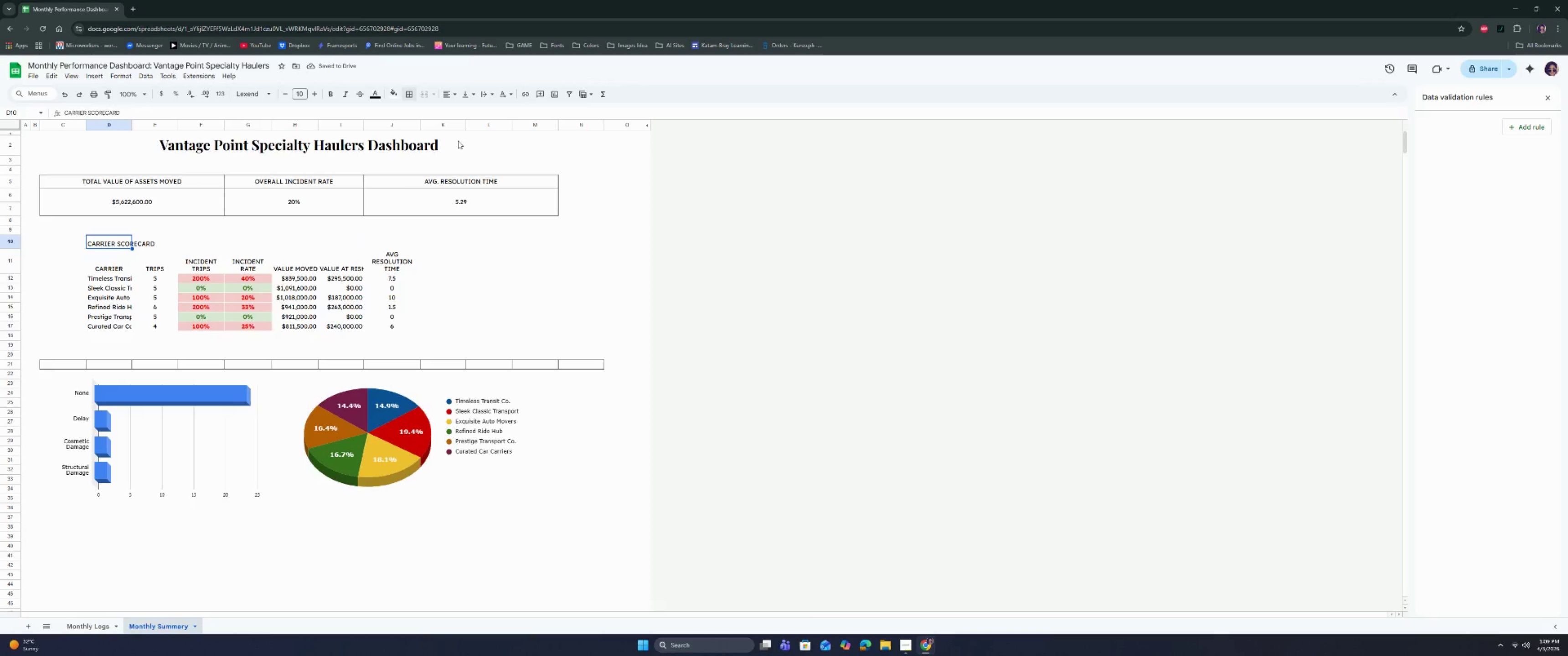 
left_click([401, 196])
 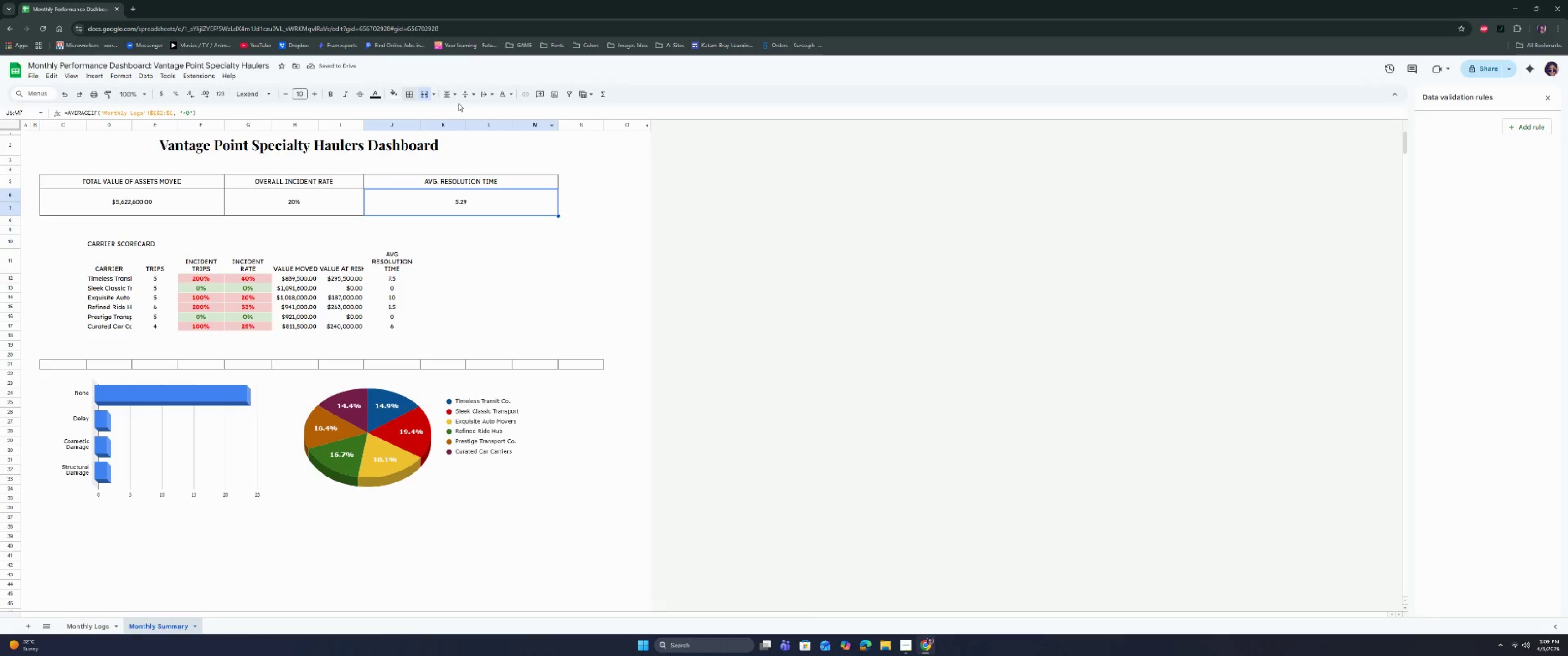 
left_click([424, 89])
 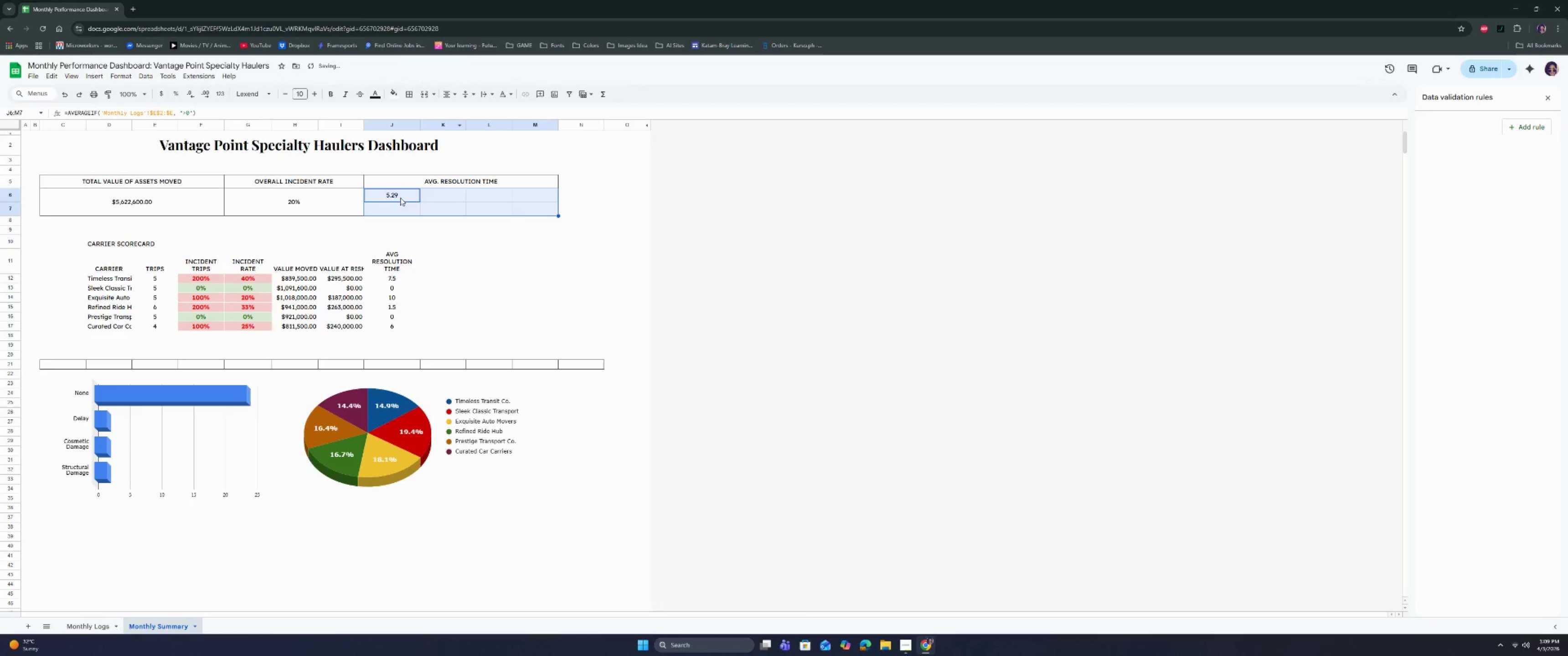 
left_click_drag(start_coordinate=[398, 197], to_coordinate=[489, 213])
 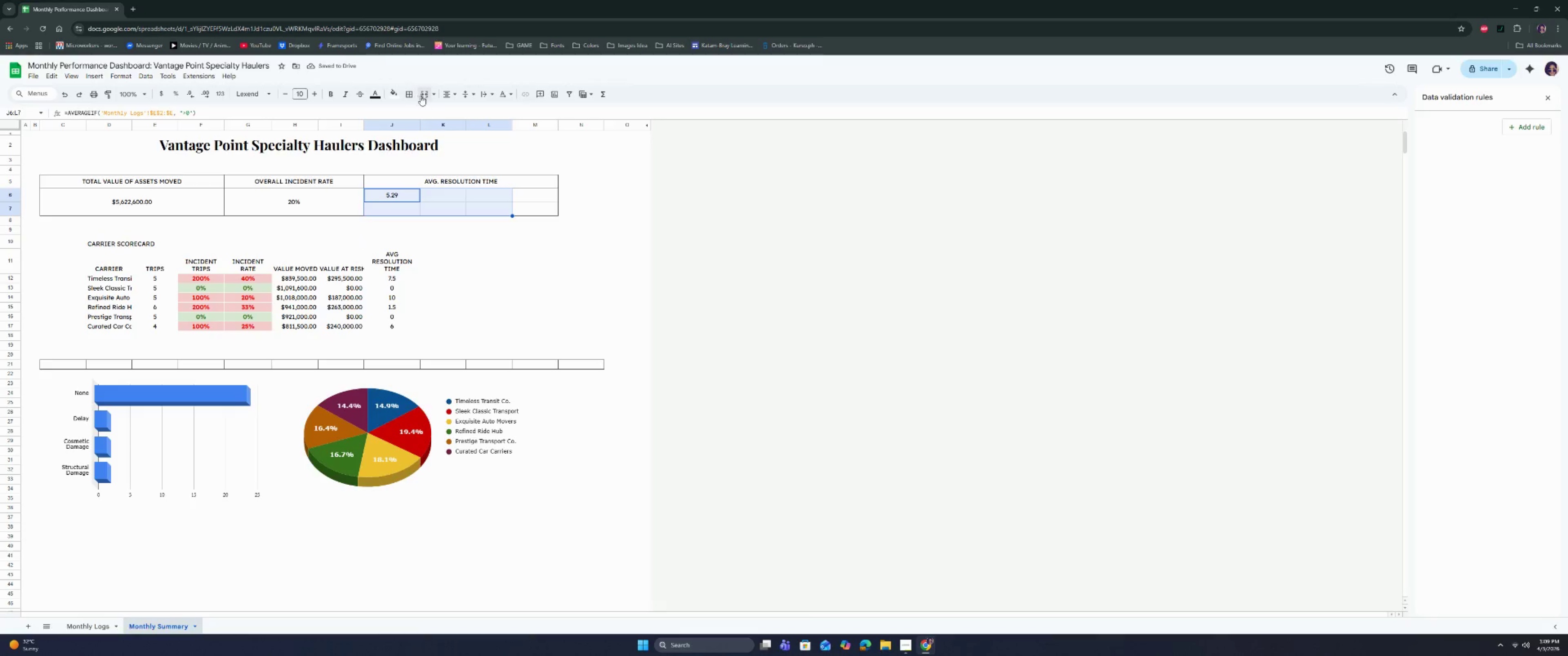 
left_click([422, 96])
 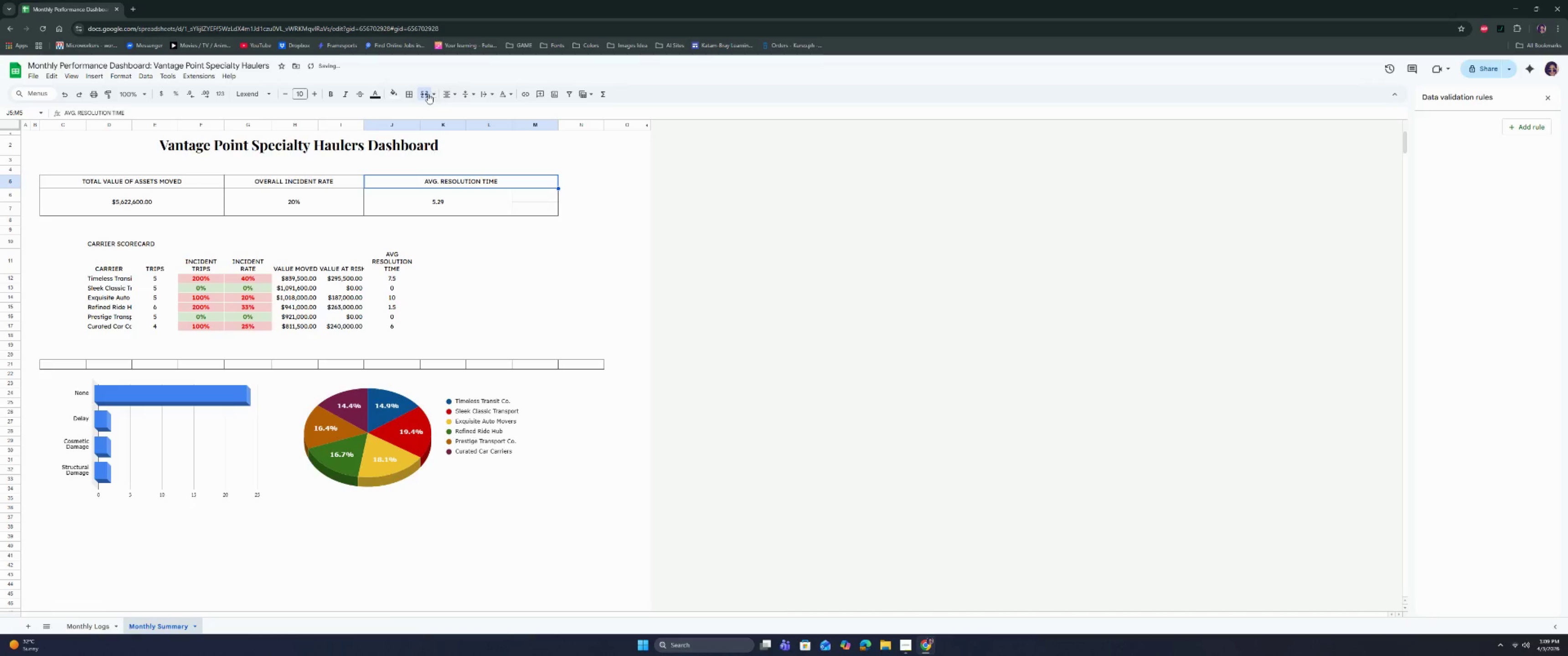 
double_click([445, 210])
 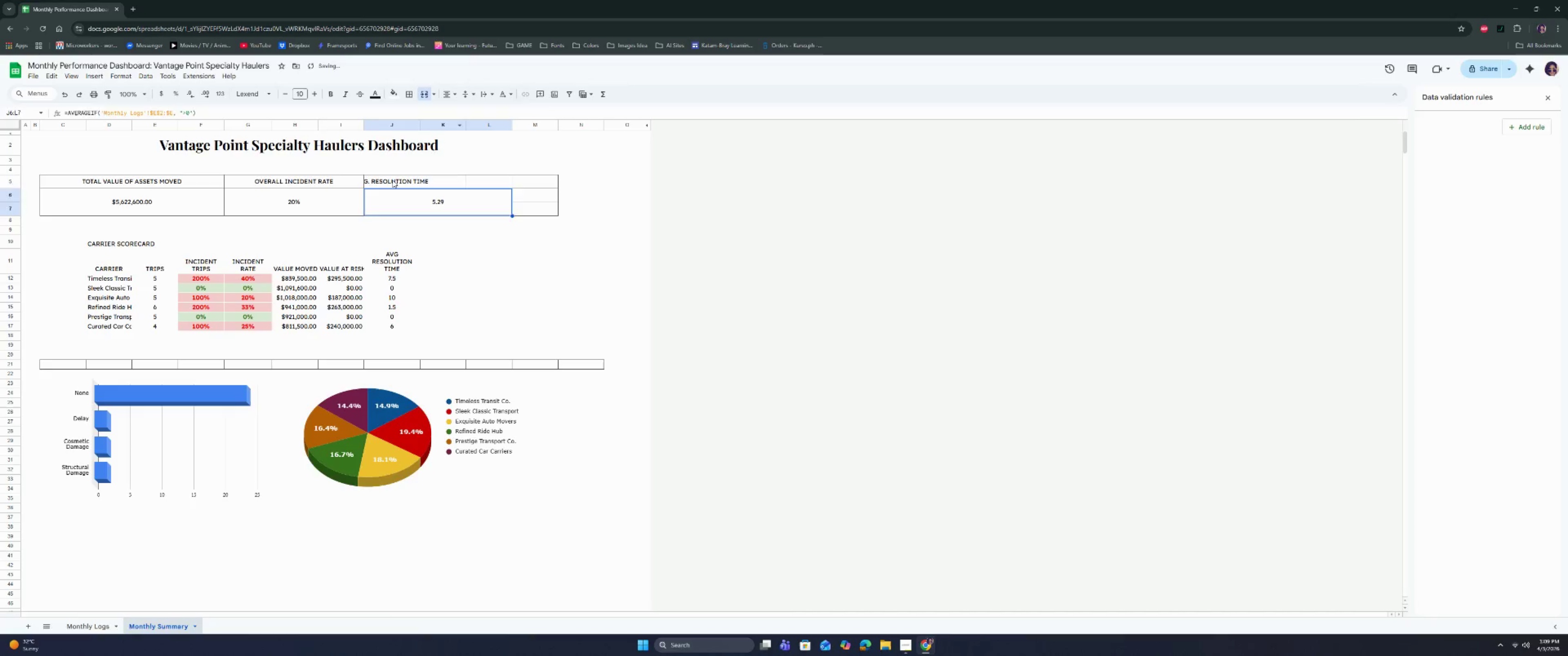 
left_click_drag(start_coordinate=[392, 180], to_coordinate=[481, 181])
 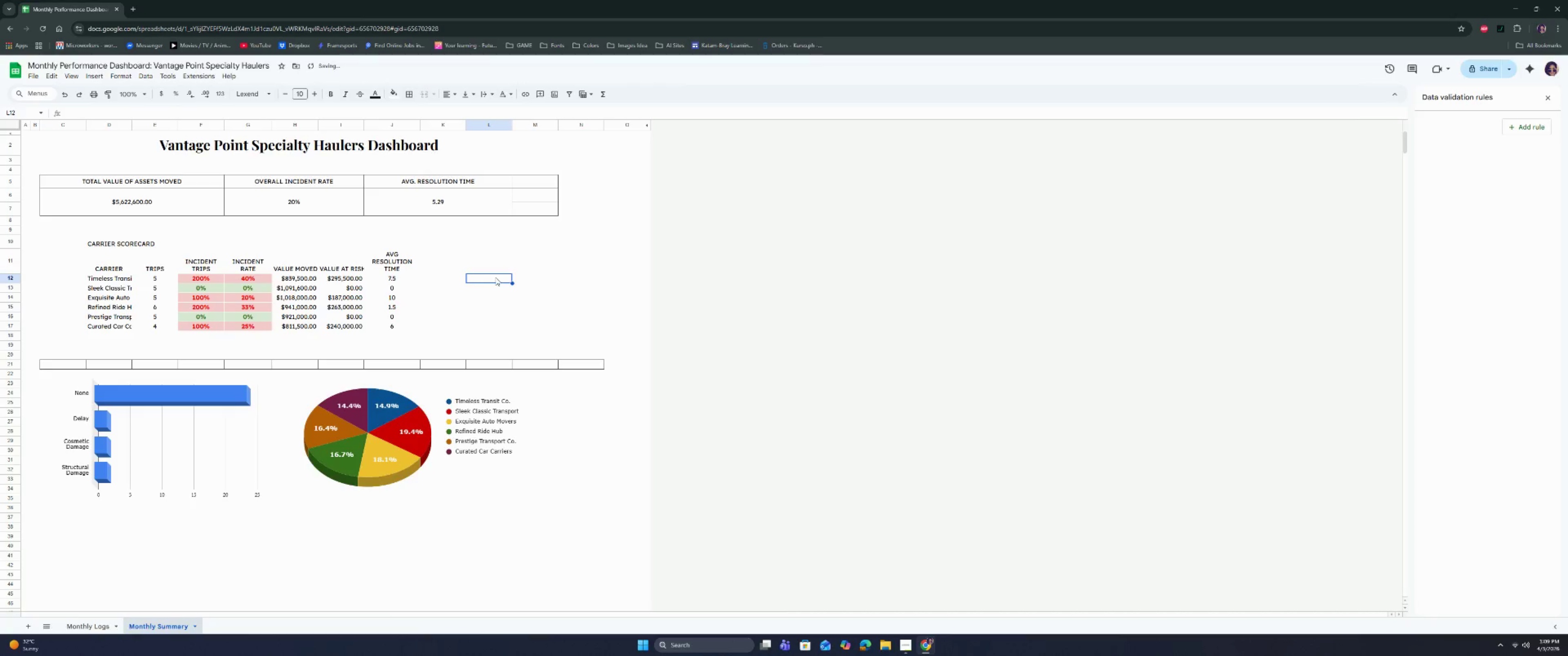 
left_click([527, 181])
 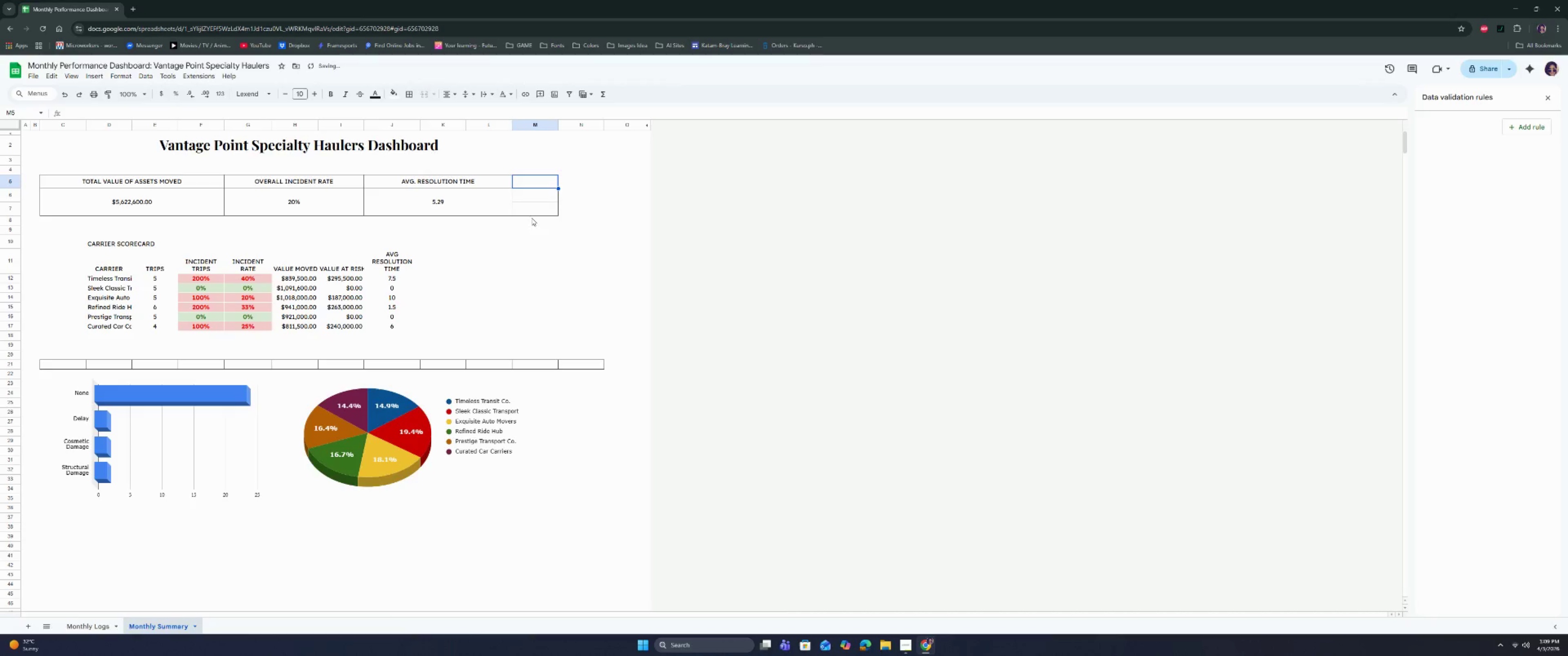 
left_click_drag(start_coordinate=[528, 244], to_coordinate=[529, 246])
 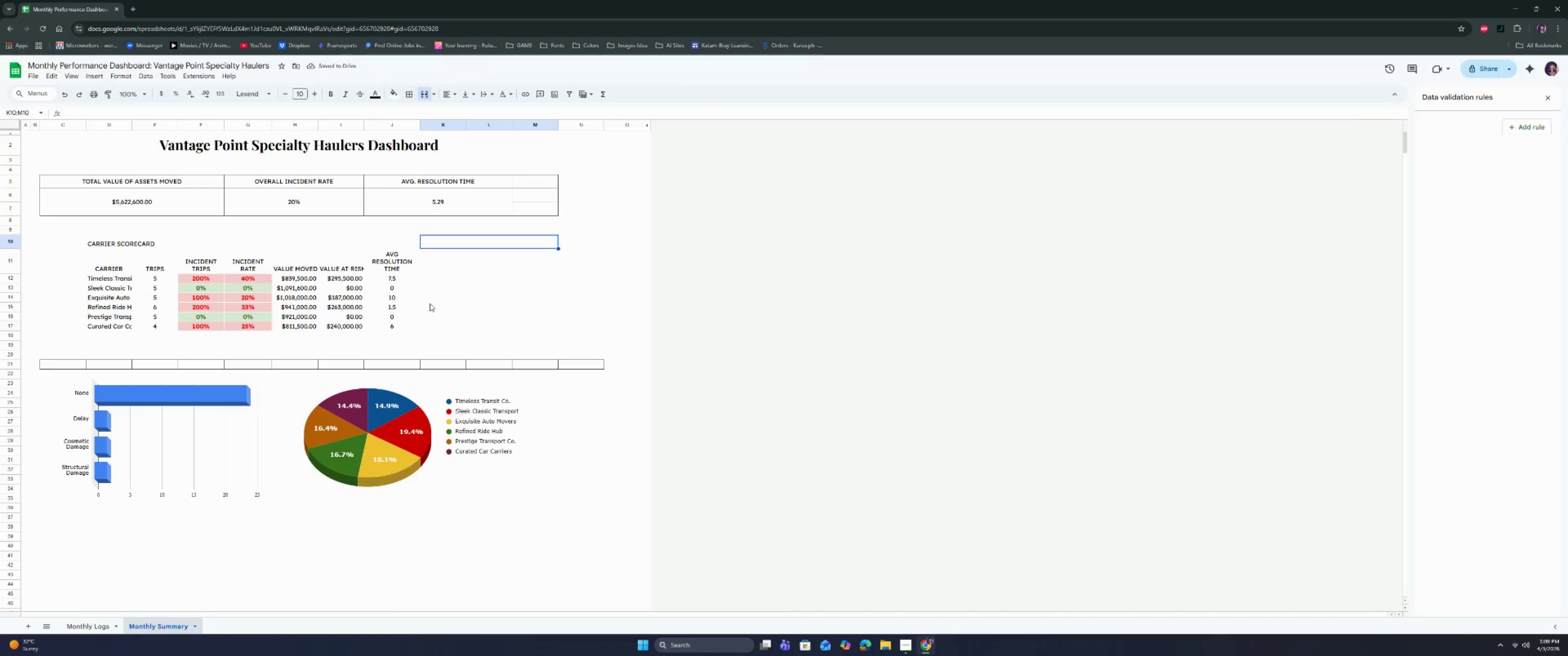 
double_click([430, 303])
 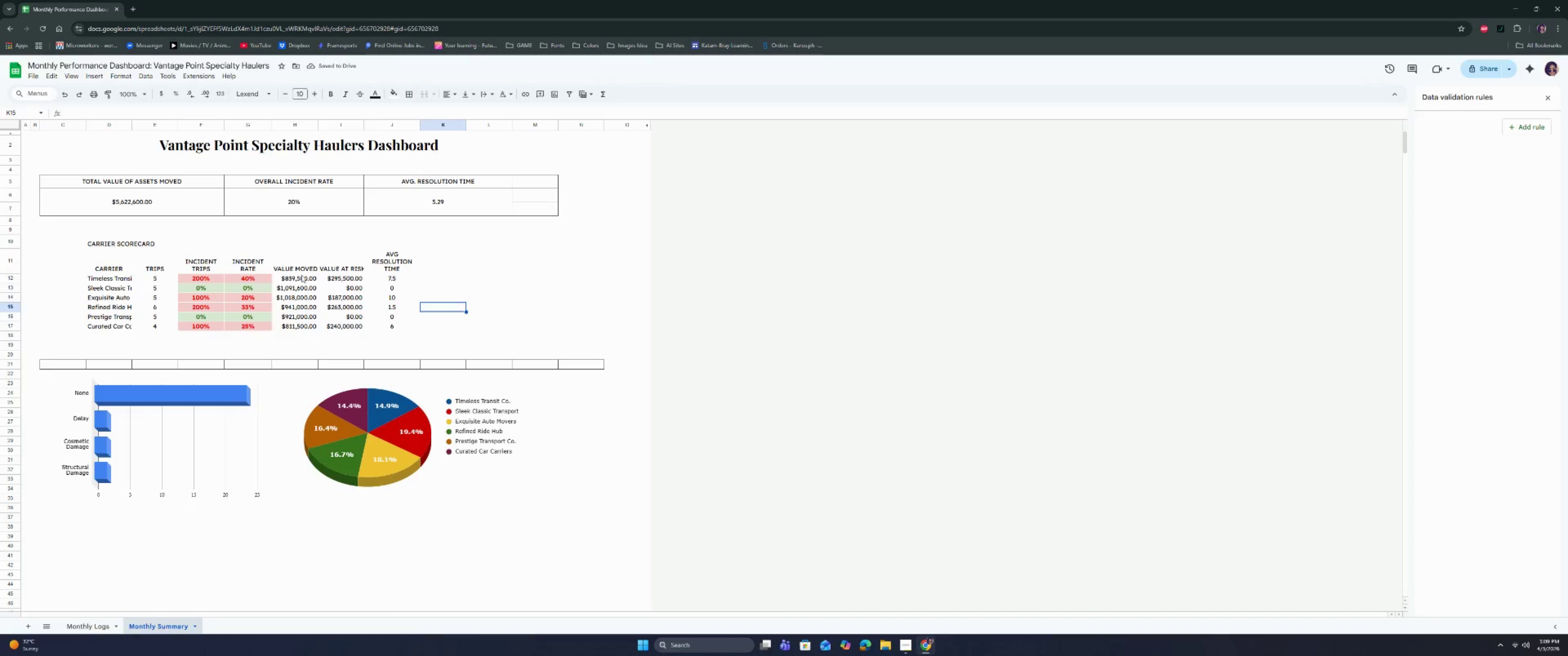 
triple_click([301, 275])
 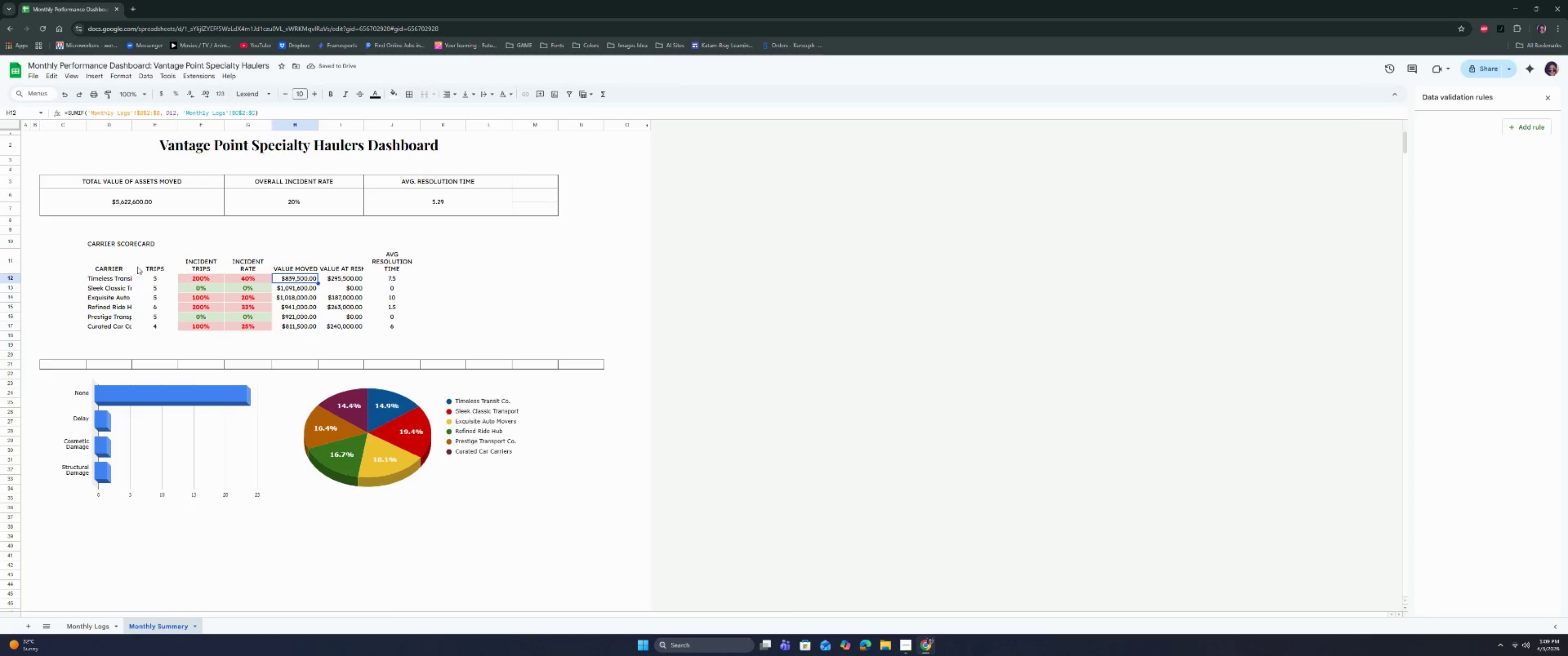 
triple_click([119, 261])
 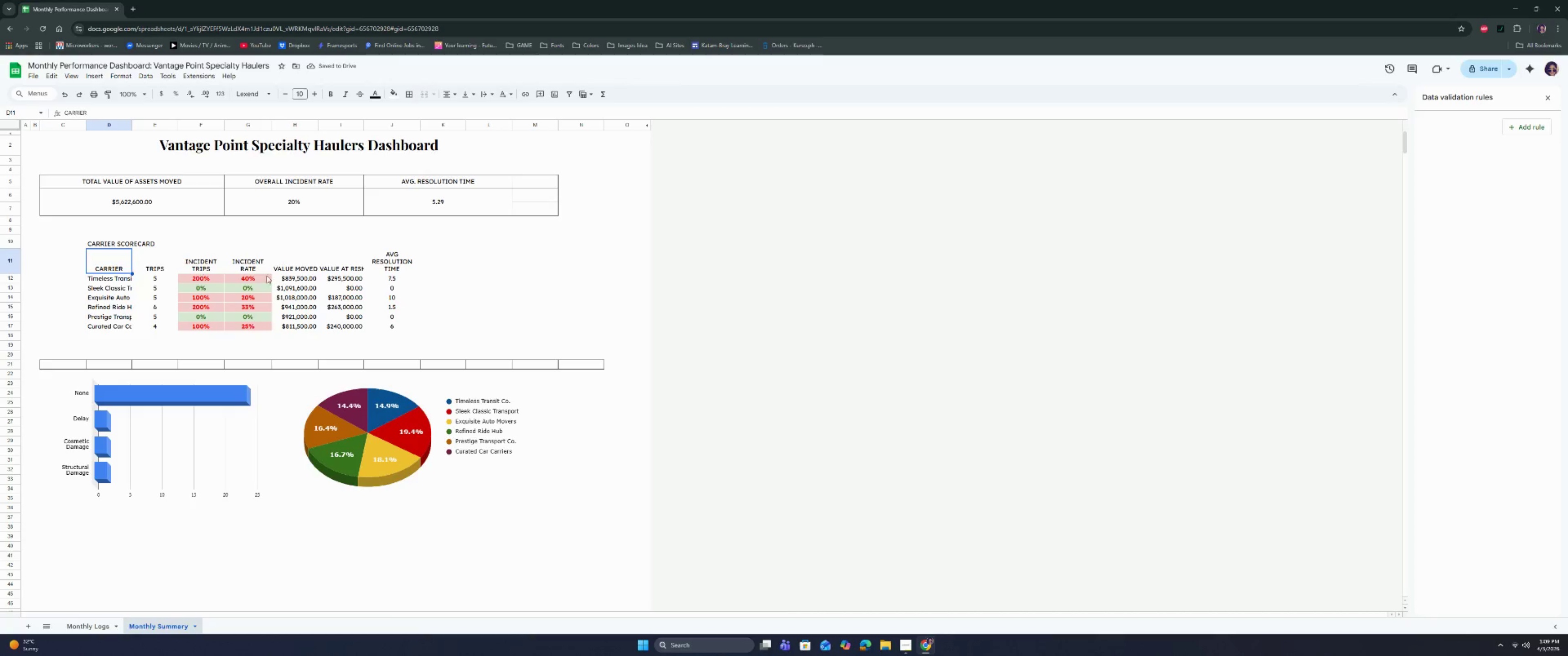 
triple_click([361, 277])
 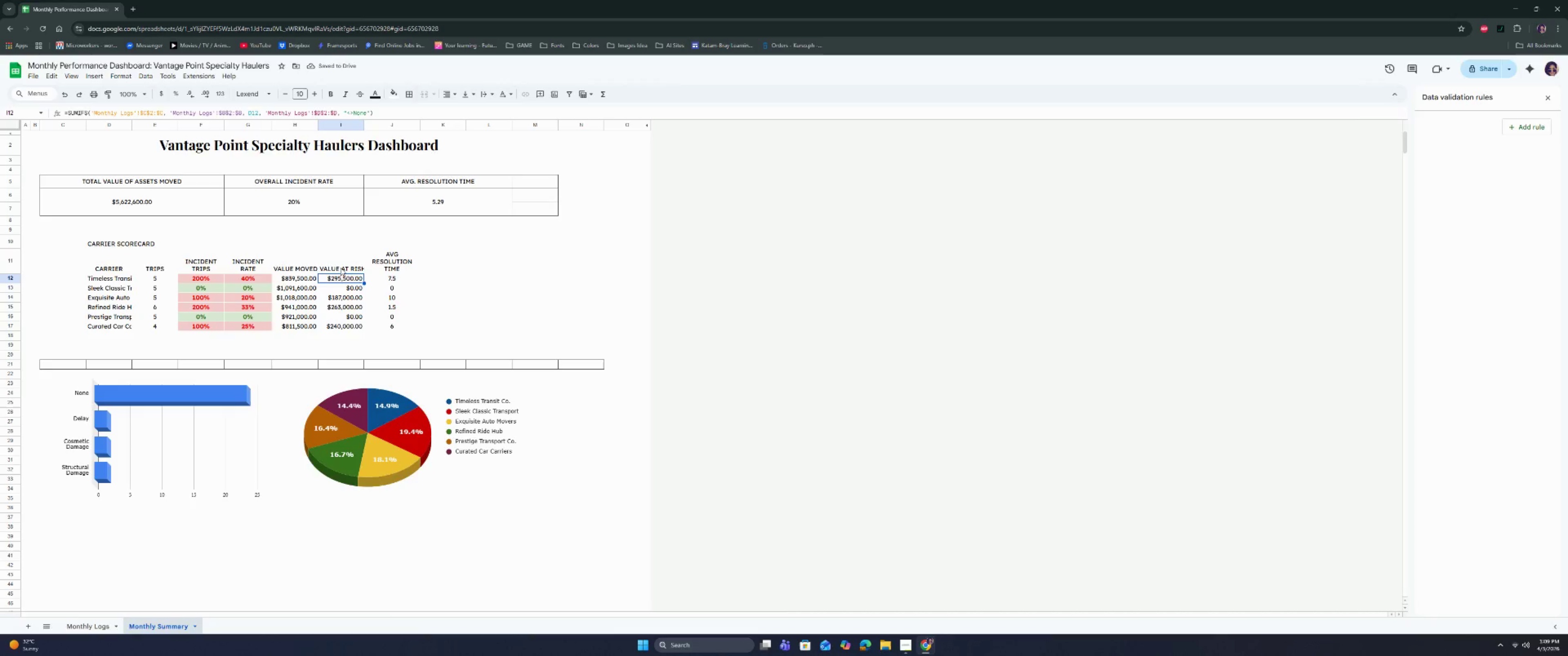 
triple_click([338, 264])
 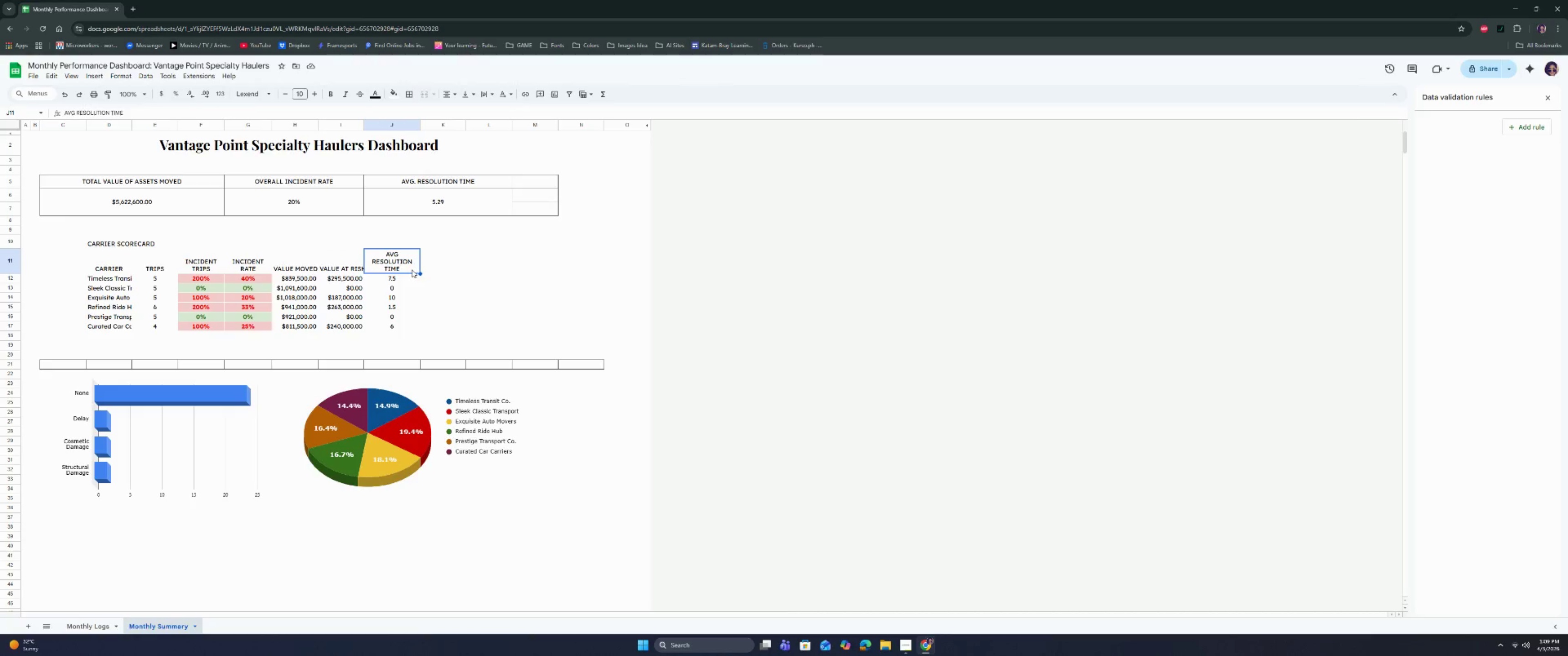 
double_click([263, 272])
 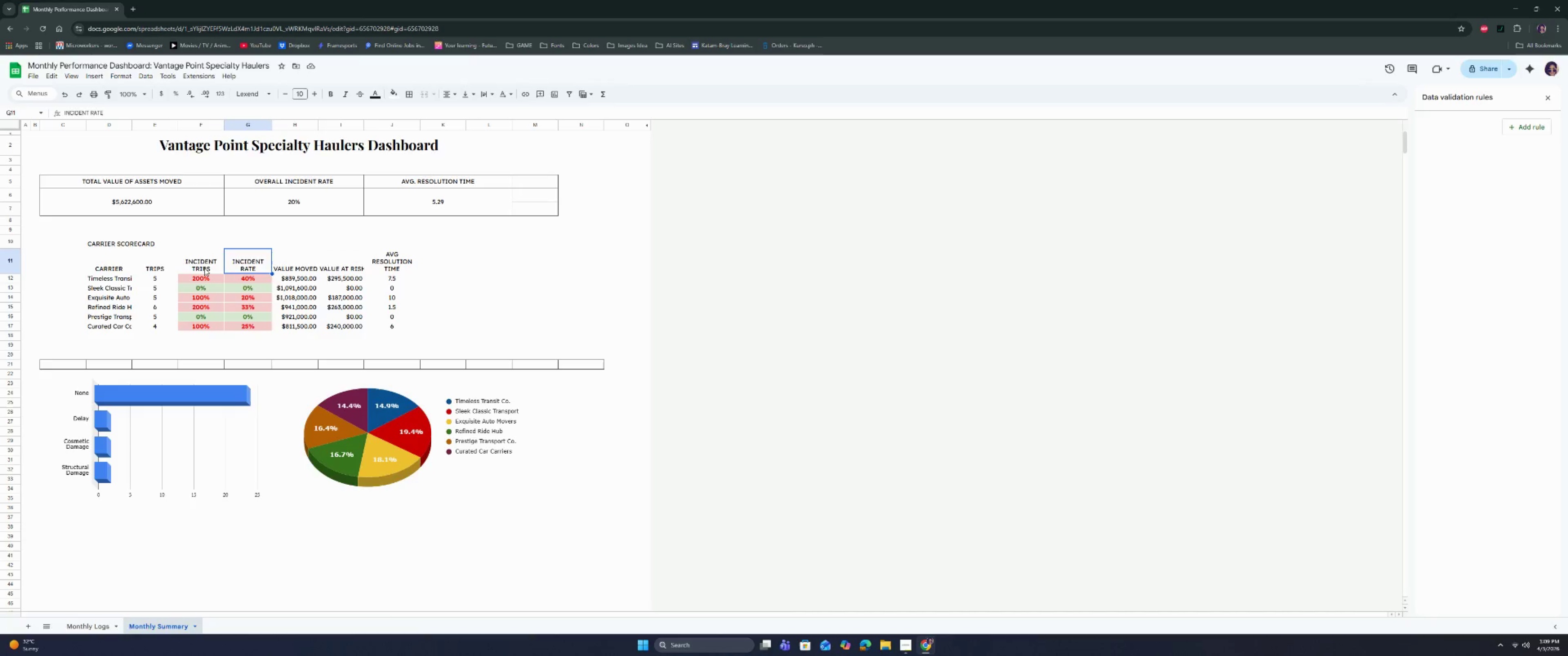 
triple_click([204, 268])
 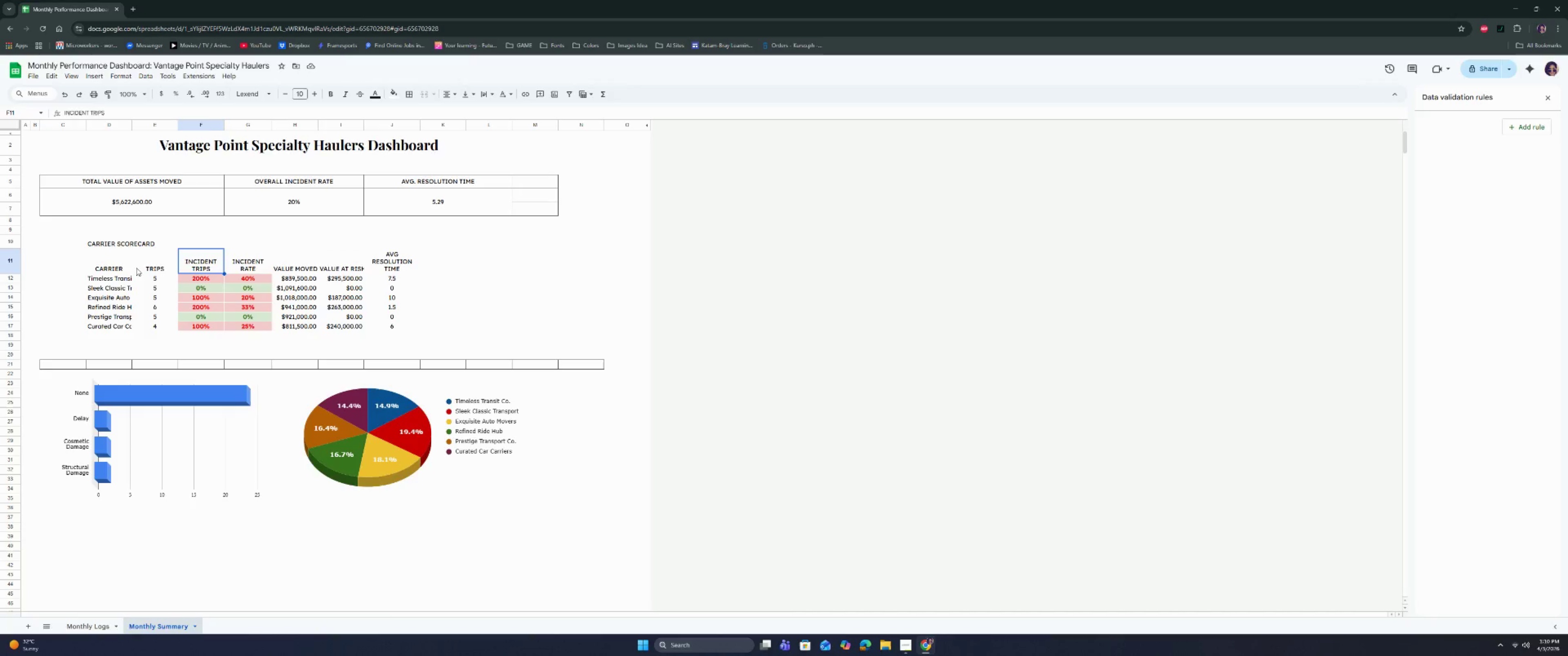 
left_click([136, 268])
 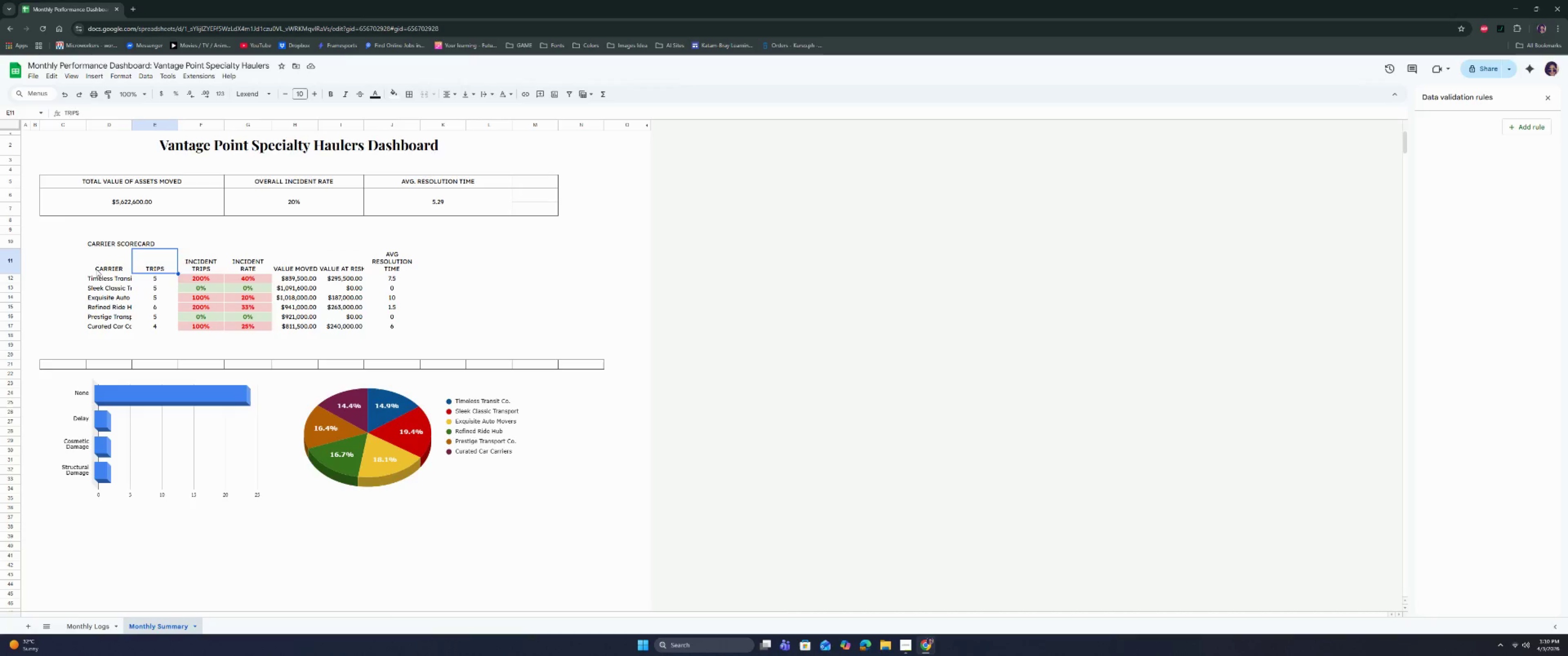 
left_click([95, 269])
 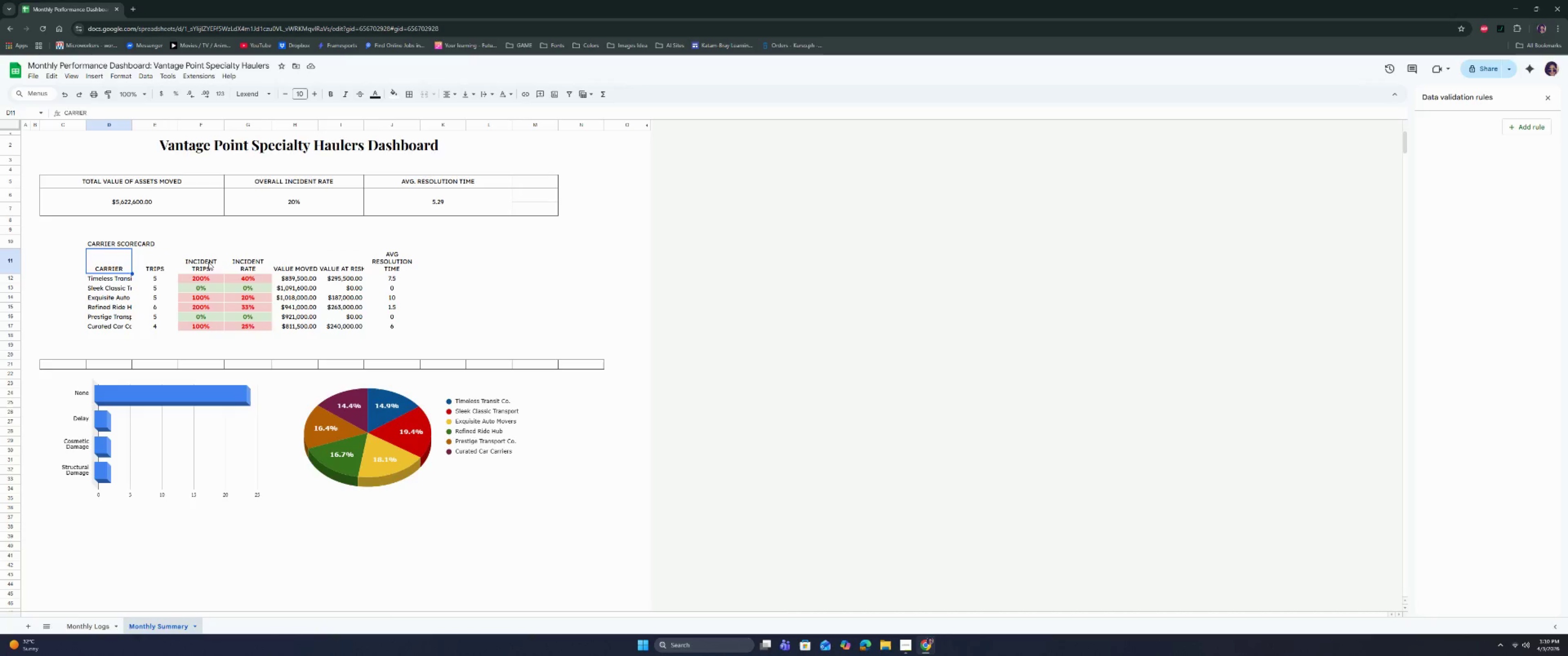 
left_click([218, 261])
 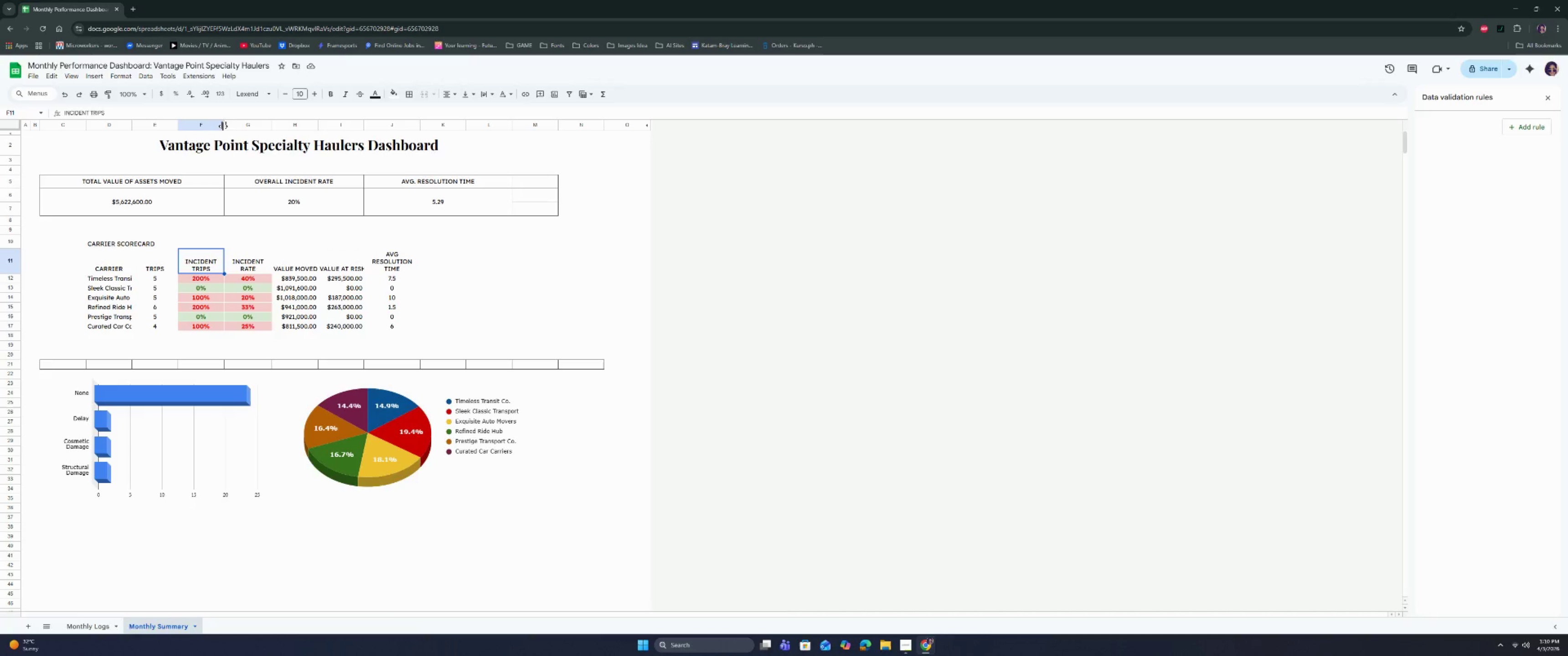 
double_click([223, 126])
 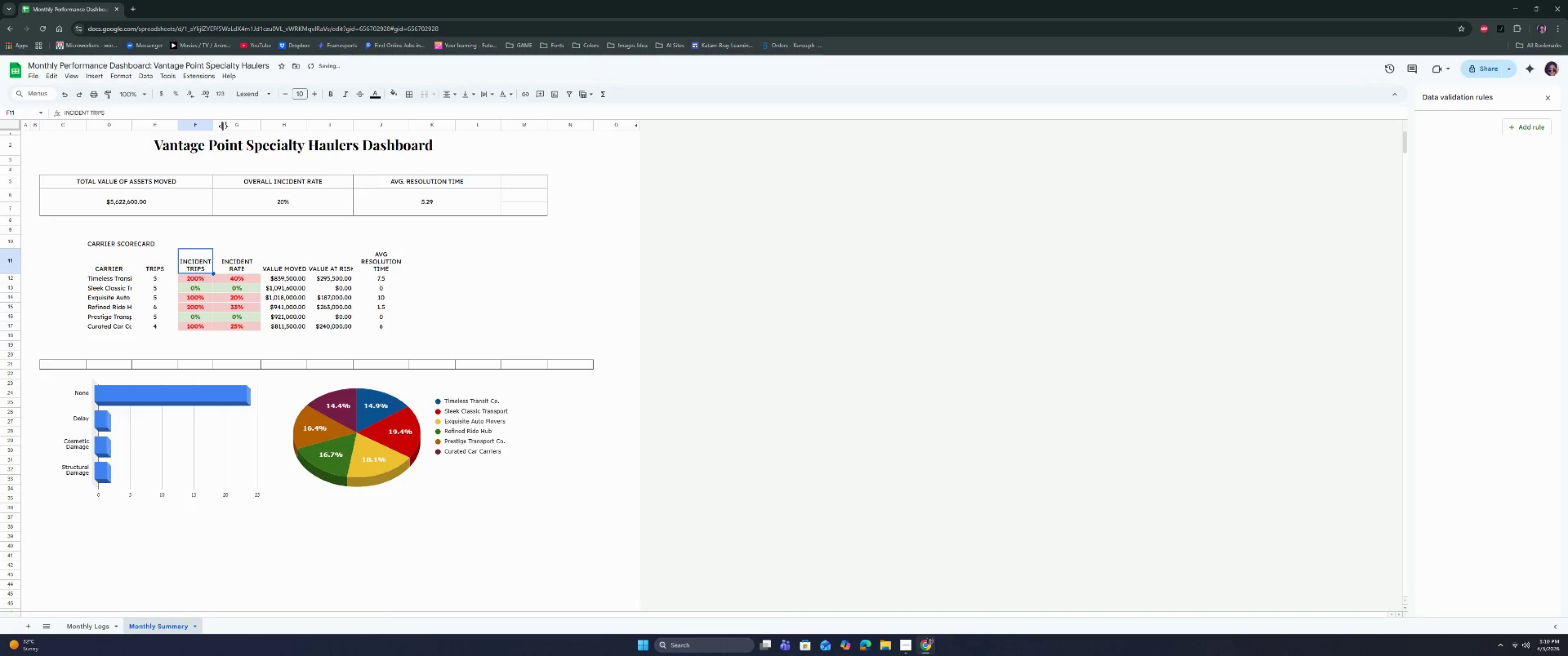 
left_click_drag(start_coordinate=[223, 126], to_coordinate=[237, 127])
 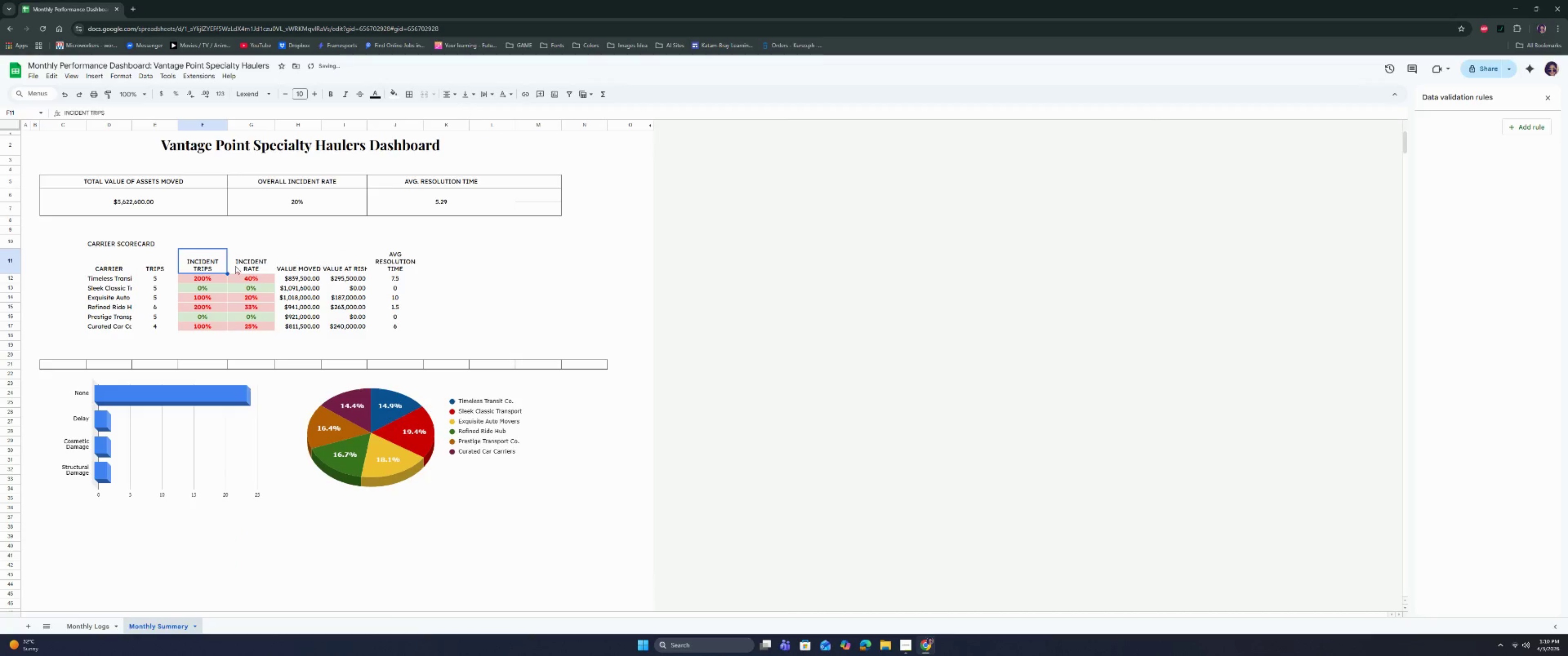 
left_click([208, 269])
 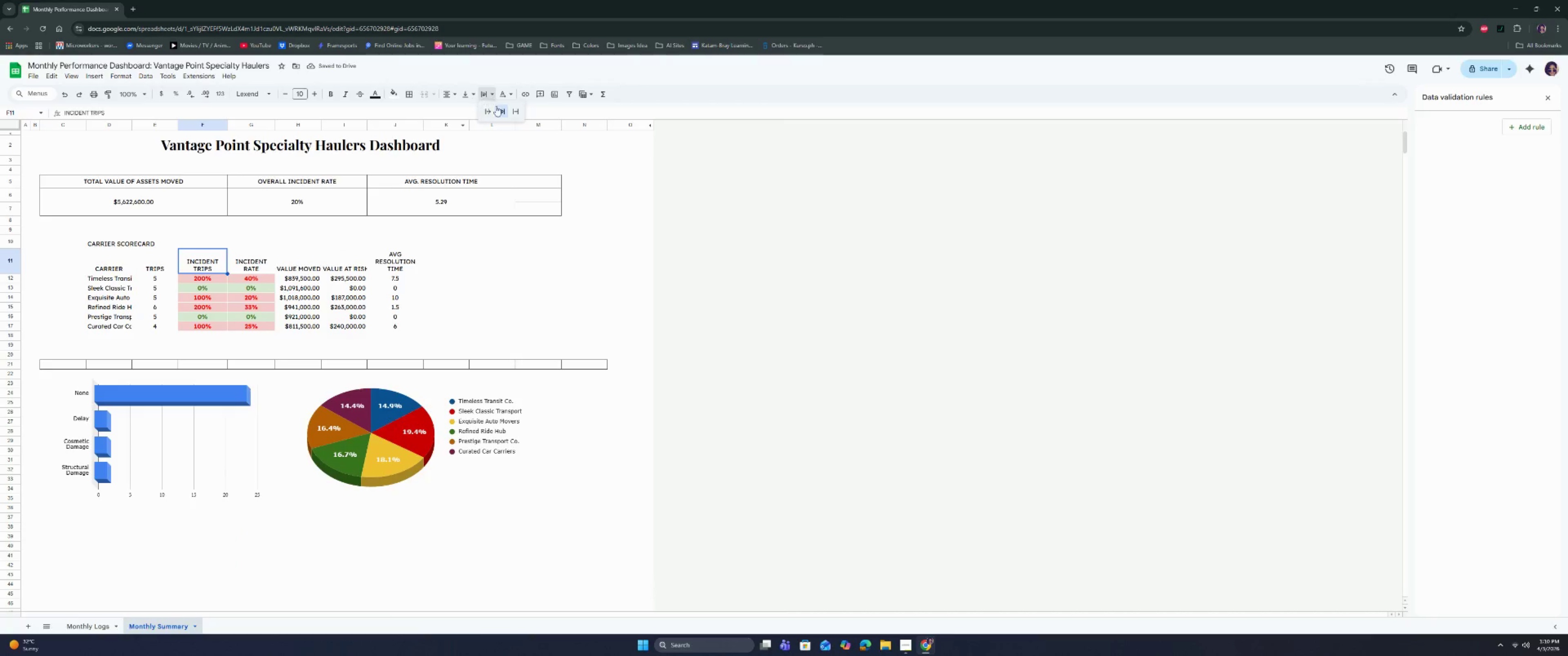 
left_click([490, 113])
 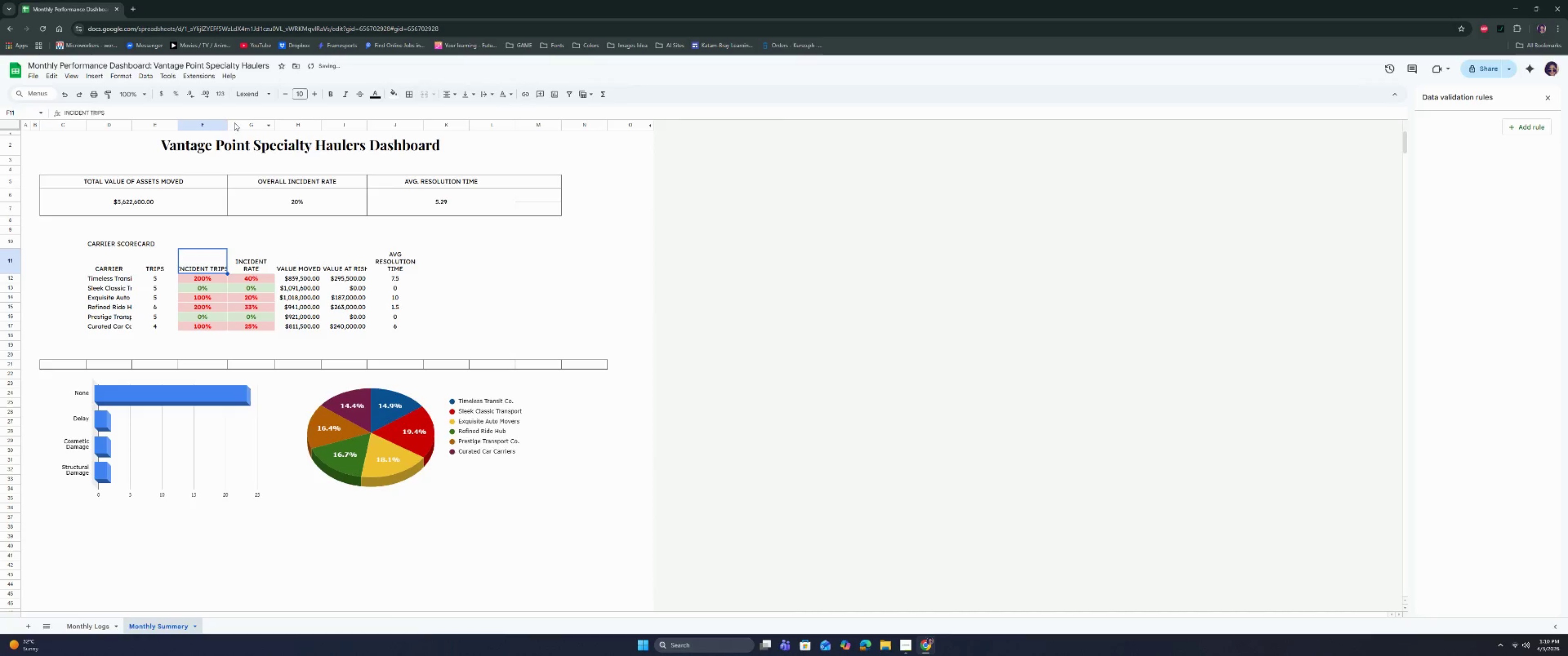 
left_click_drag(start_coordinate=[227, 123], to_coordinate=[234, 125])
 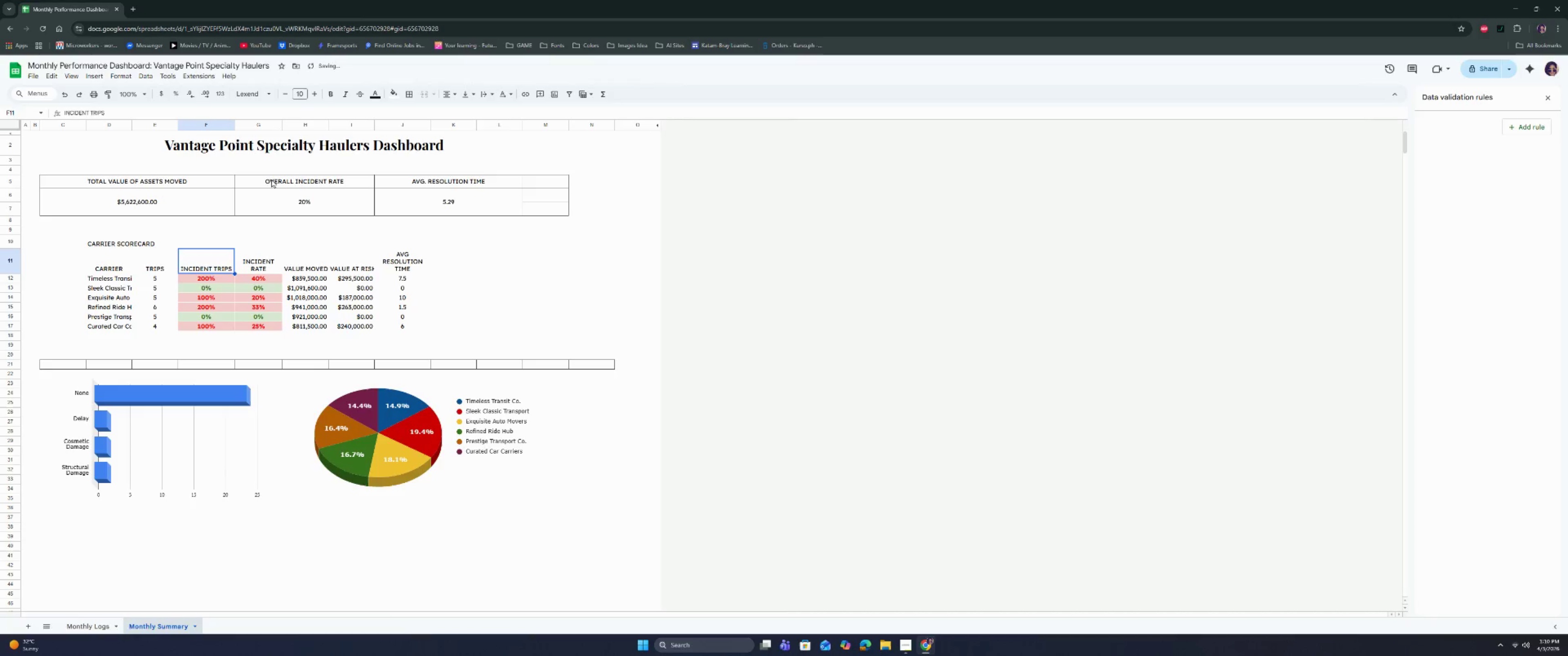 
left_click([267, 269])
 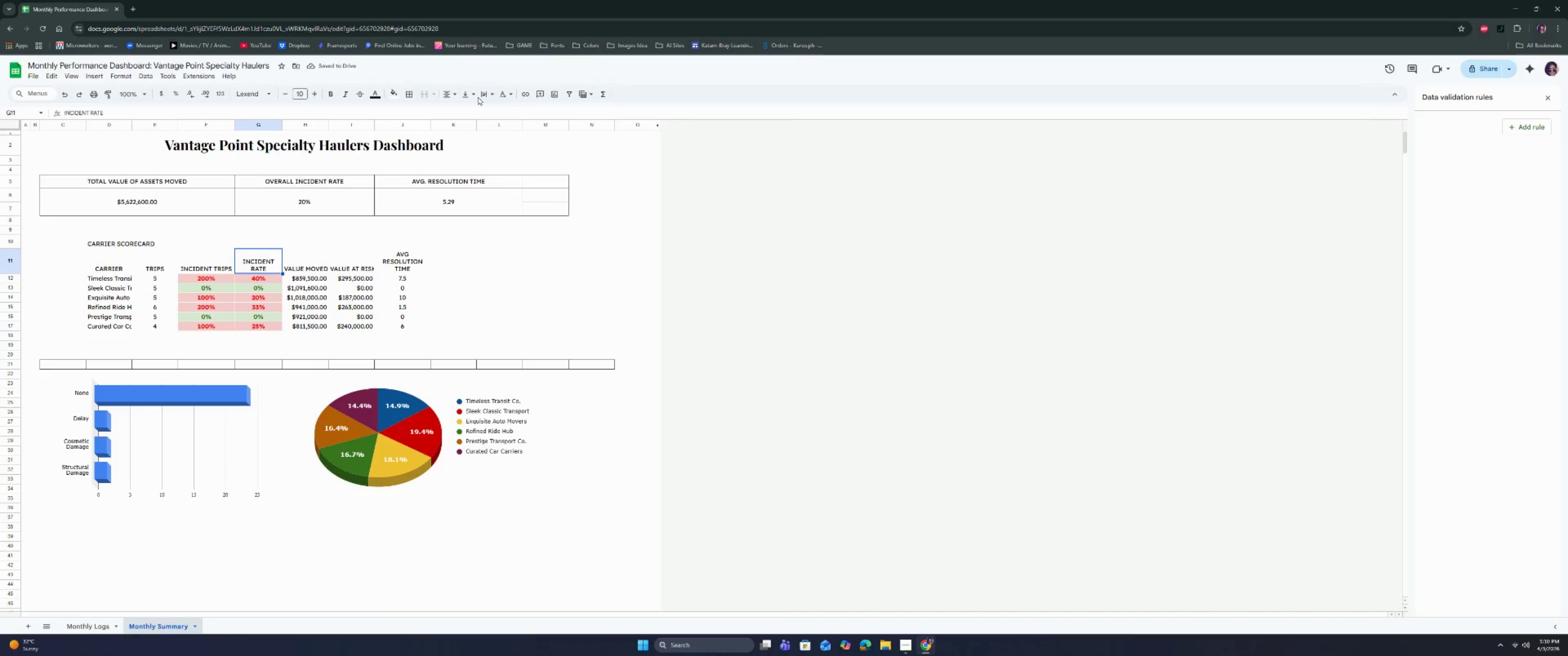 
double_click([482, 95])
 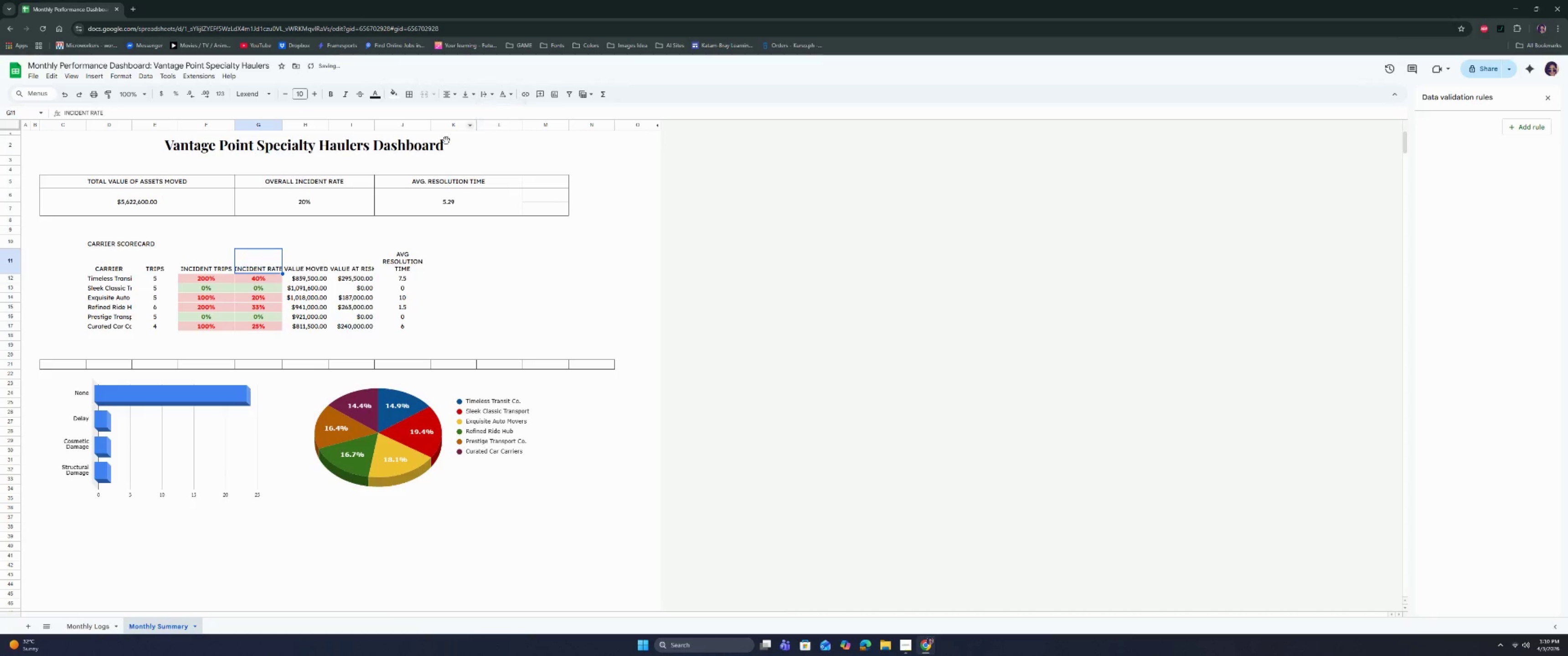 
double_click([366, 269])
 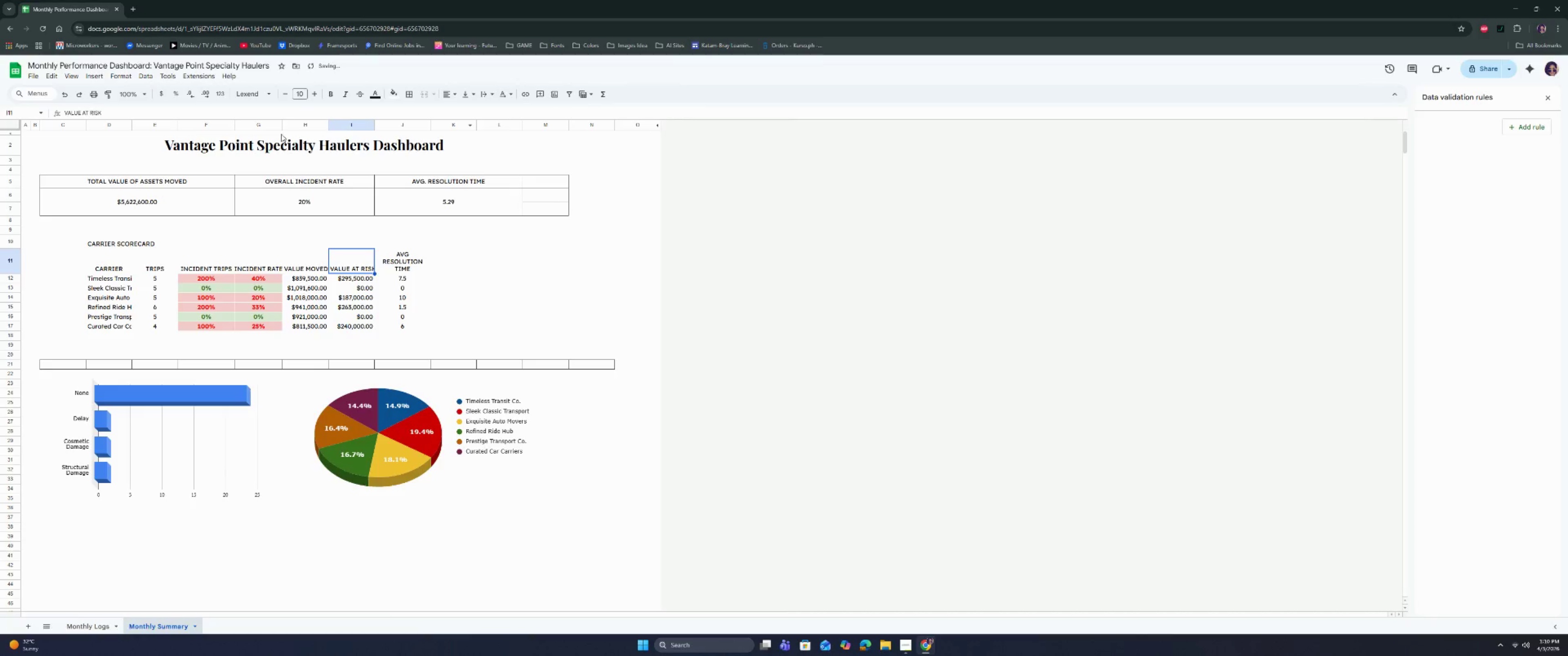 
left_click_drag(start_coordinate=[283, 126], to_coordinate=[293, 128])
 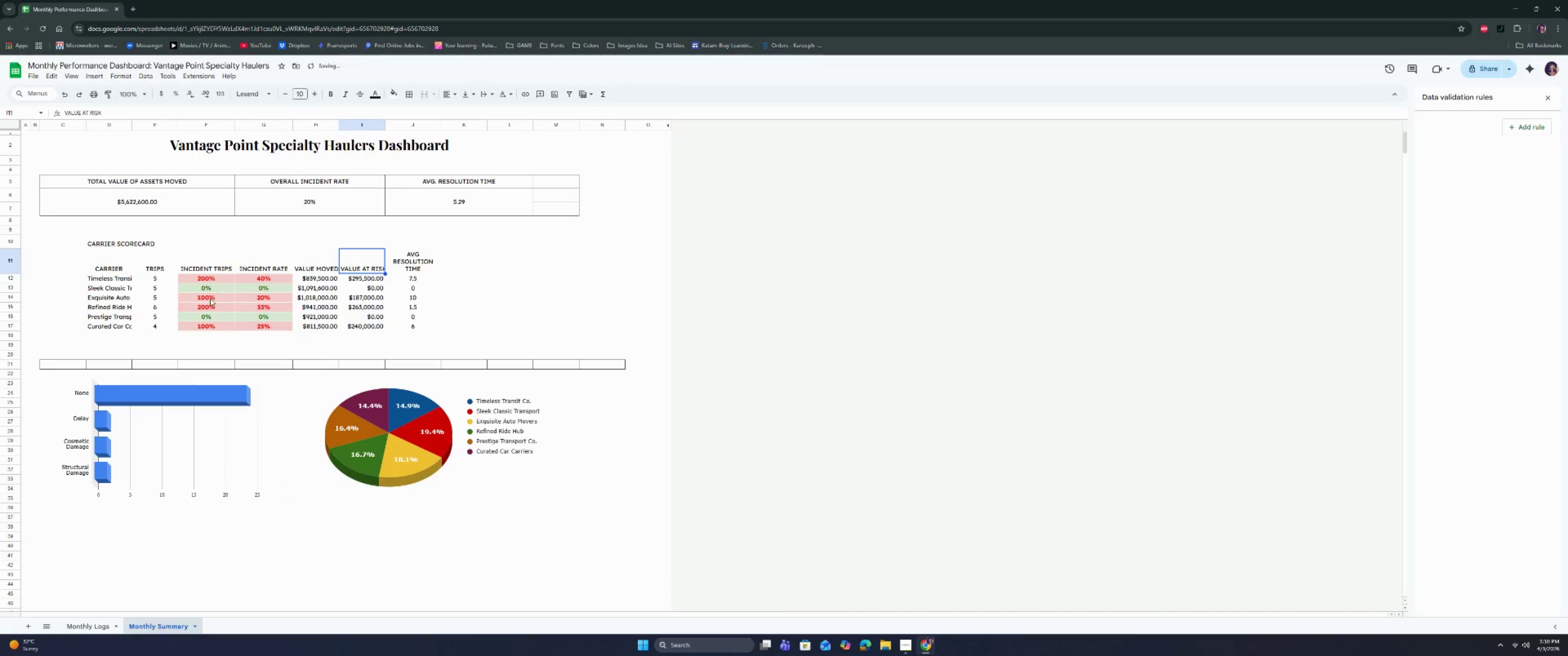 
left_click_drag(start_coordinate=[206, 279], to_coordinate=[205, 329])
 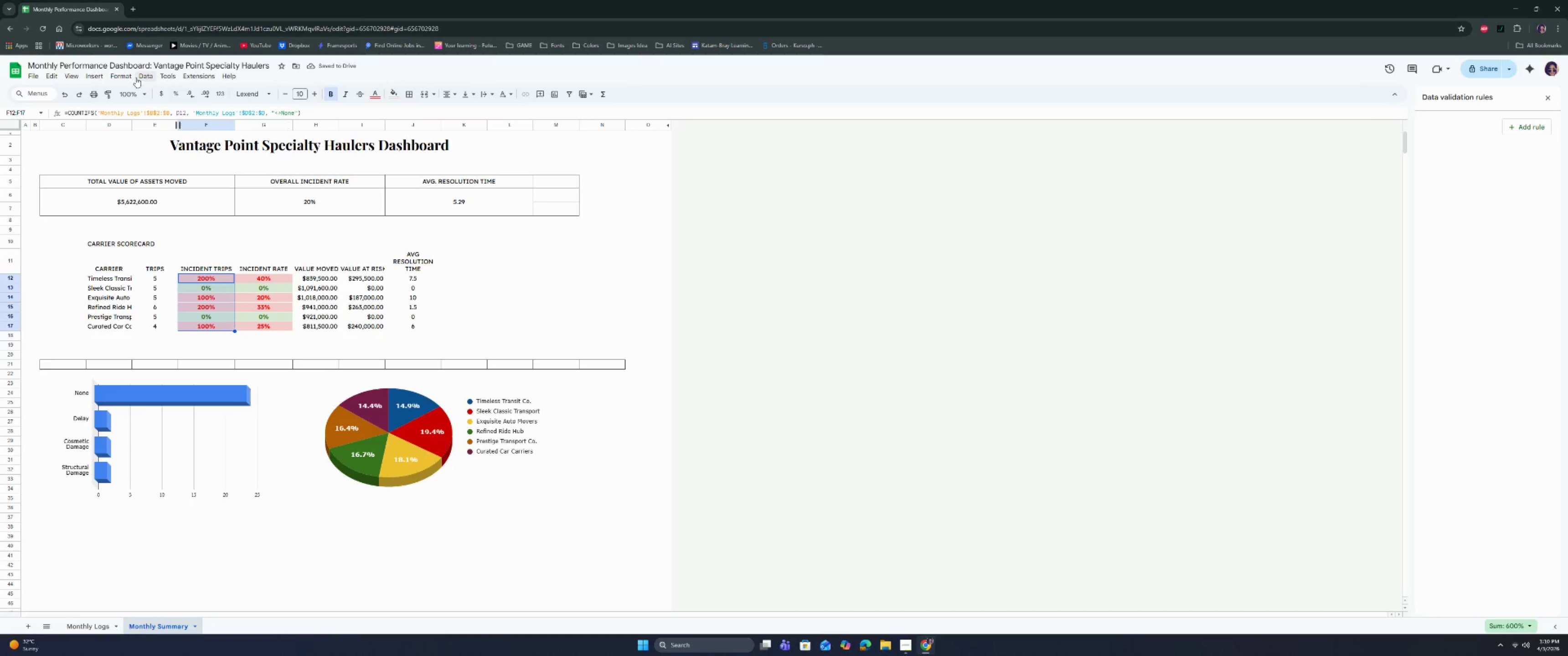 
left_click([118, 76])
 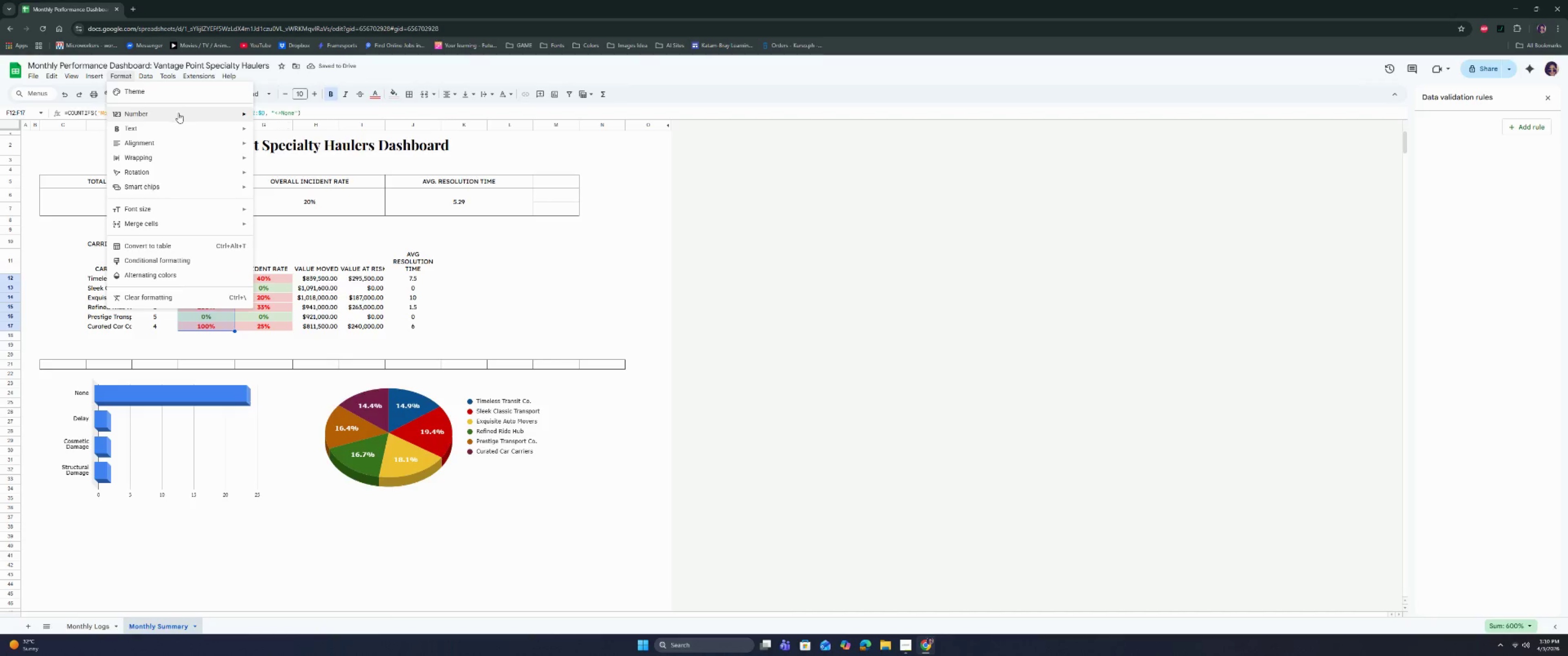 
left_click([179, 114])
 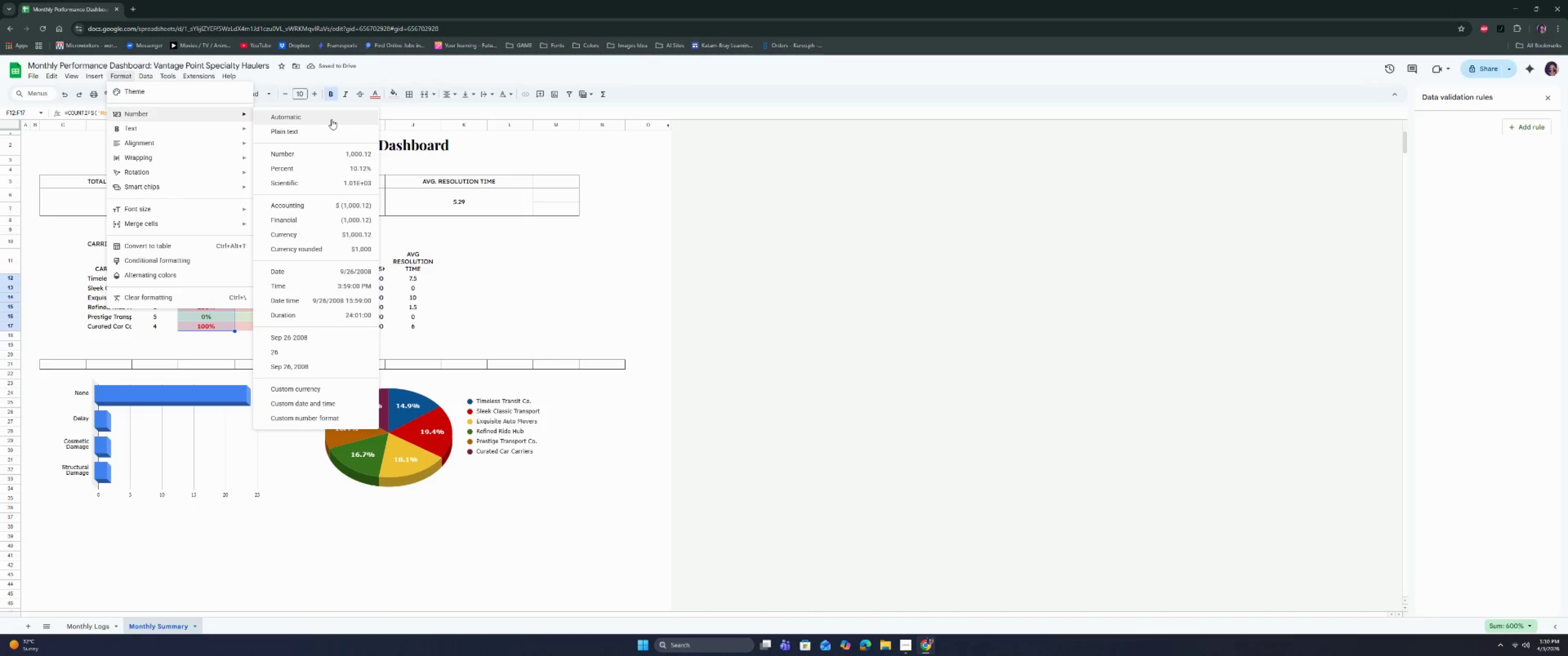 
left_click([331, 119])
 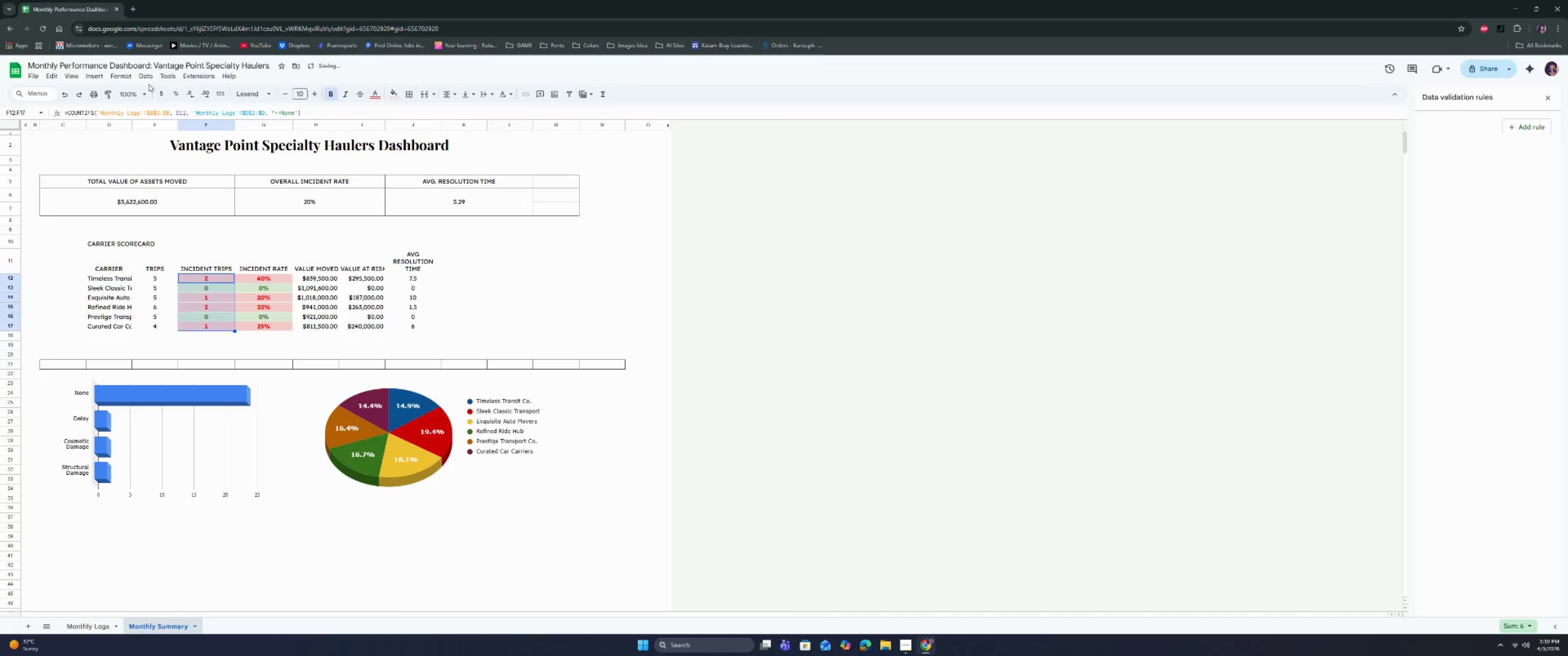 
left_click([123, 78])
 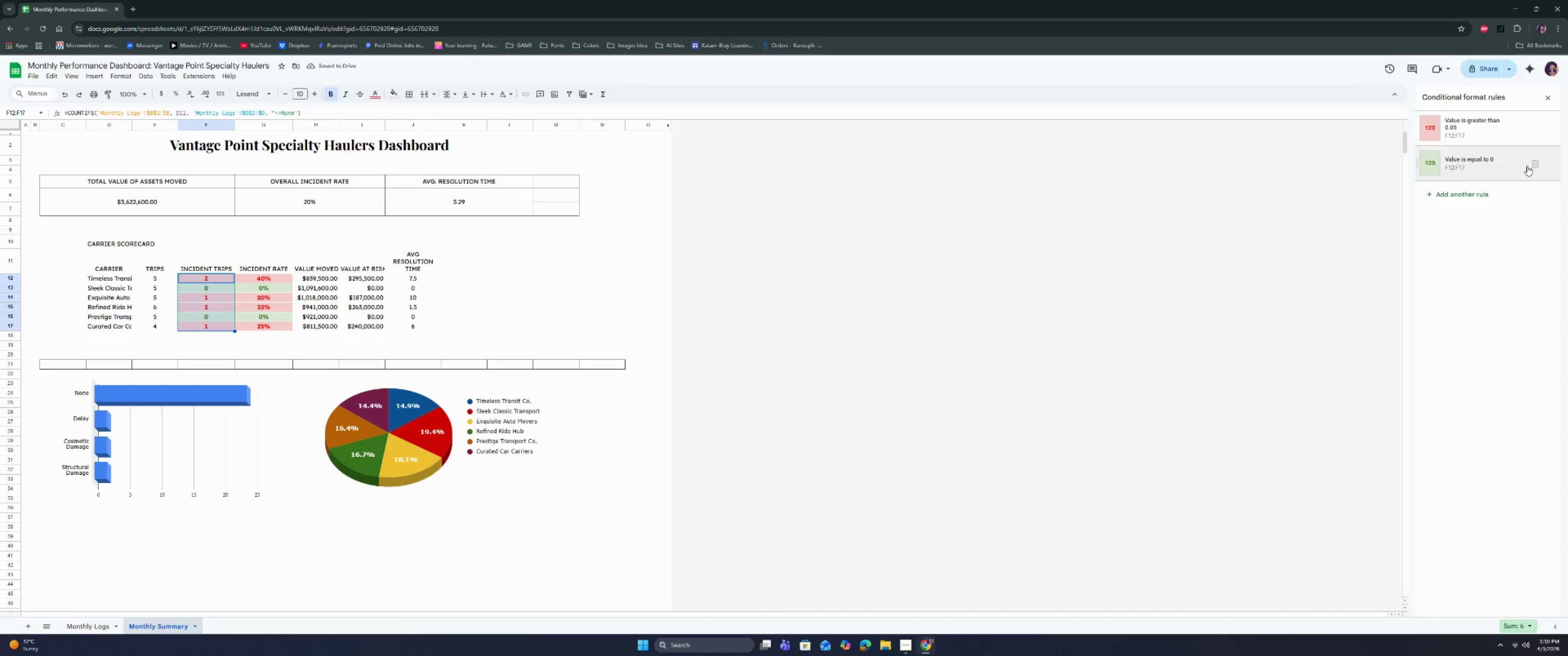 
left_click([1532, 166])
 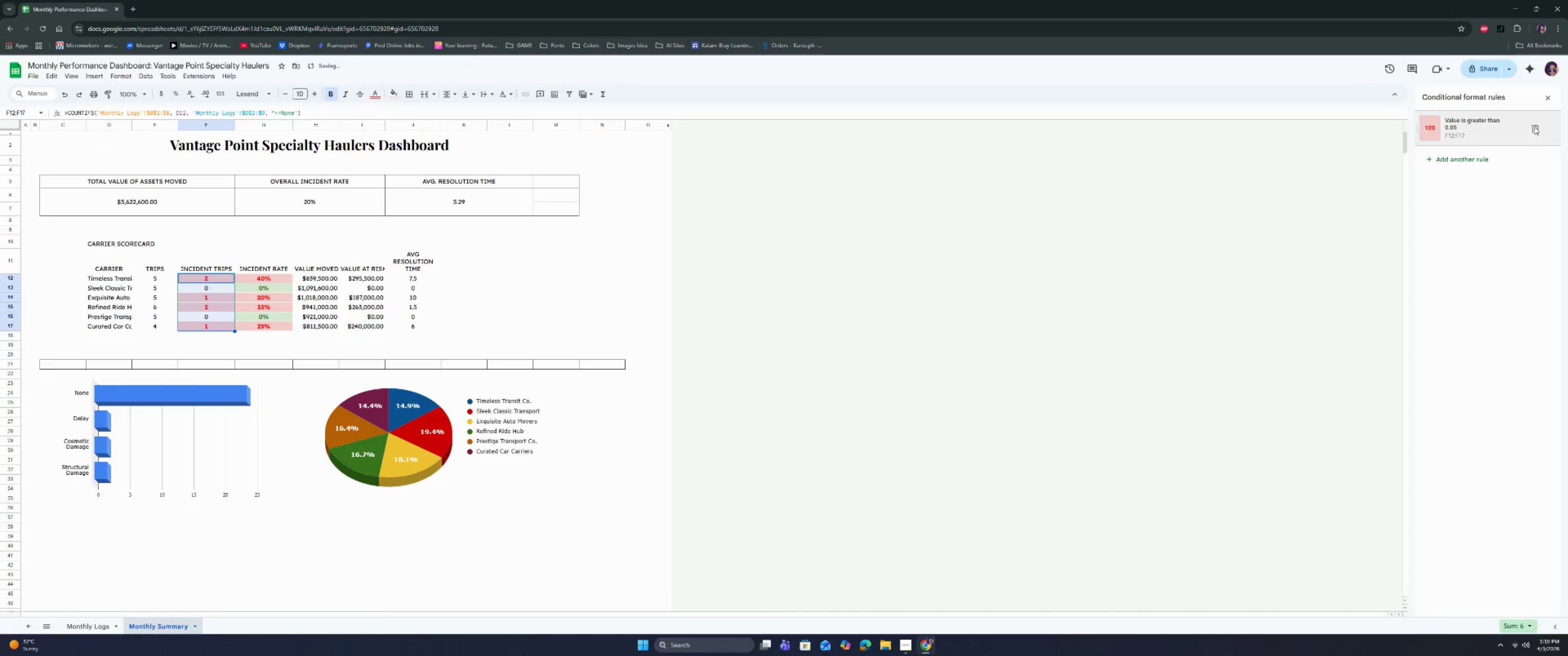 
left_click([1536, 128])
 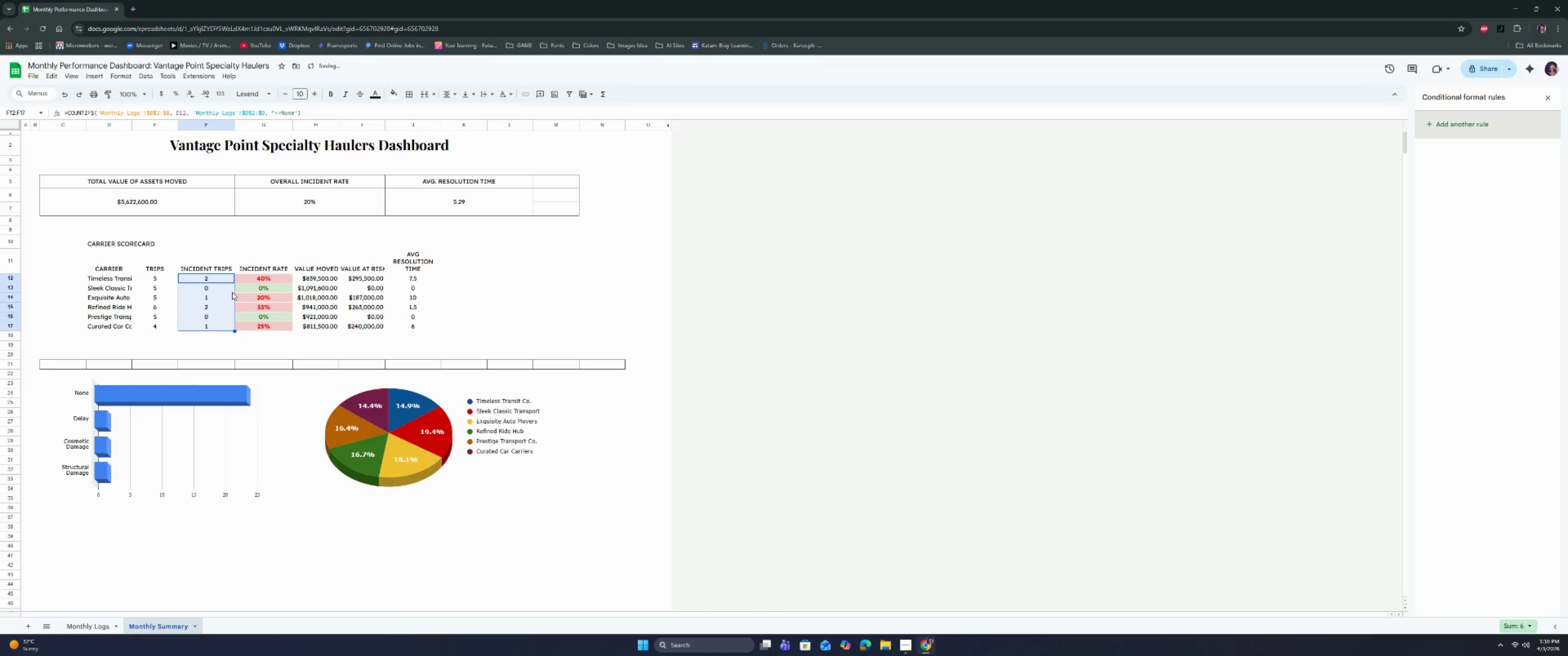 
left_click([206, 305])
 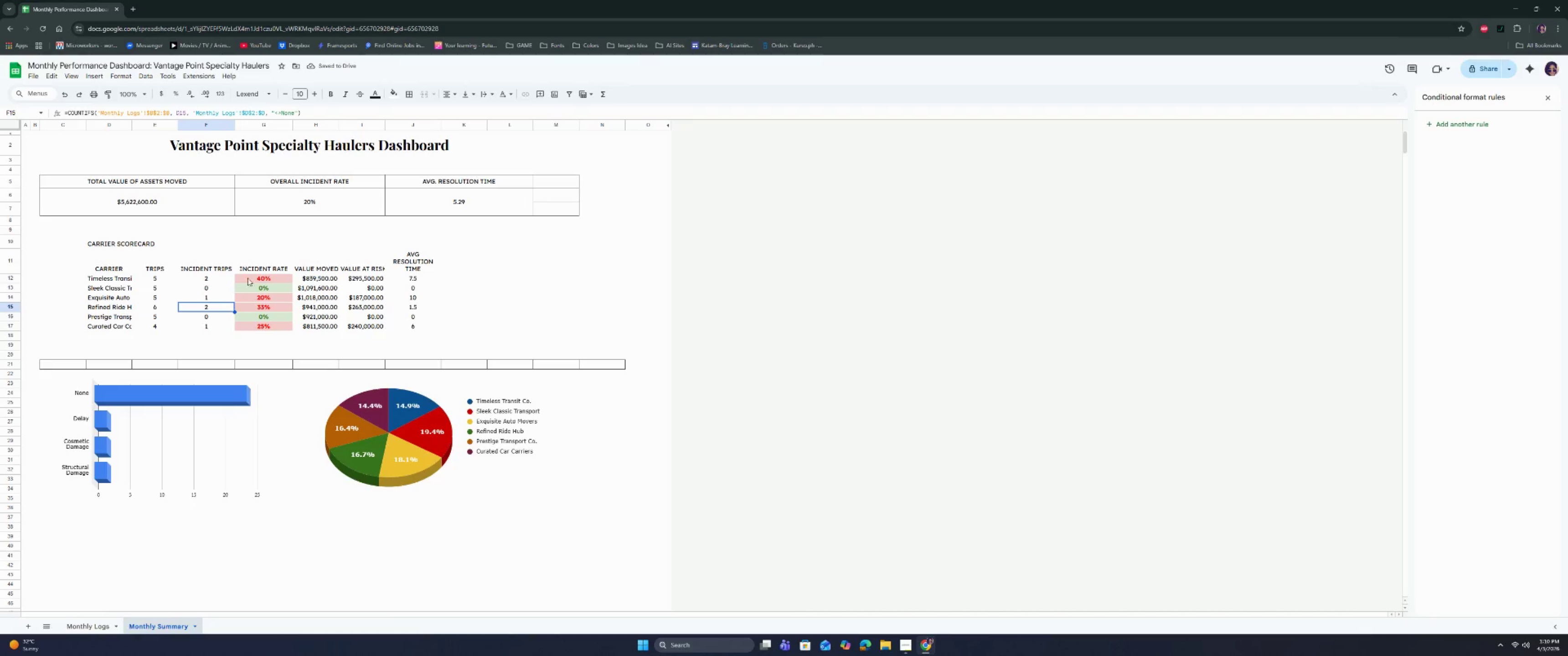 
left_click([256, 276])
 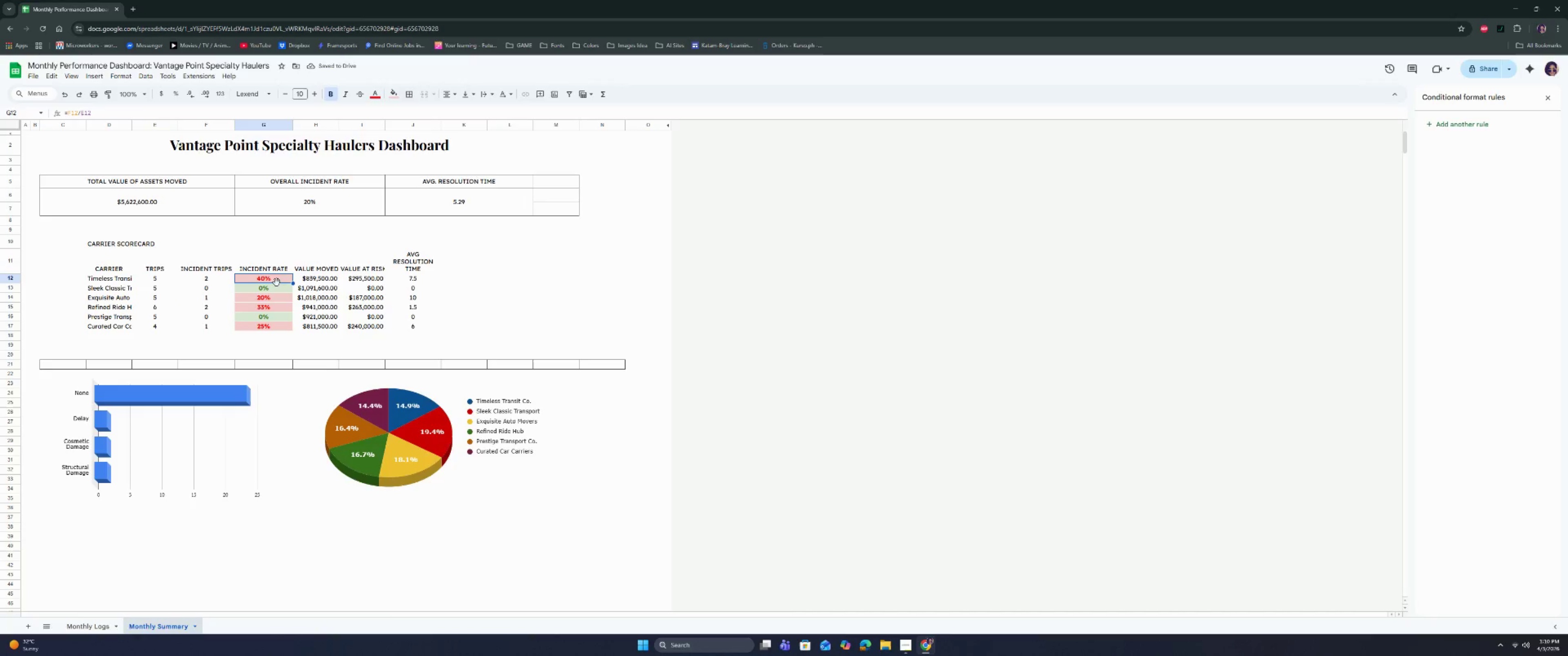 
left_click_drag(start_coordinate=[277, 282], to_coordinate=[267, 326])
 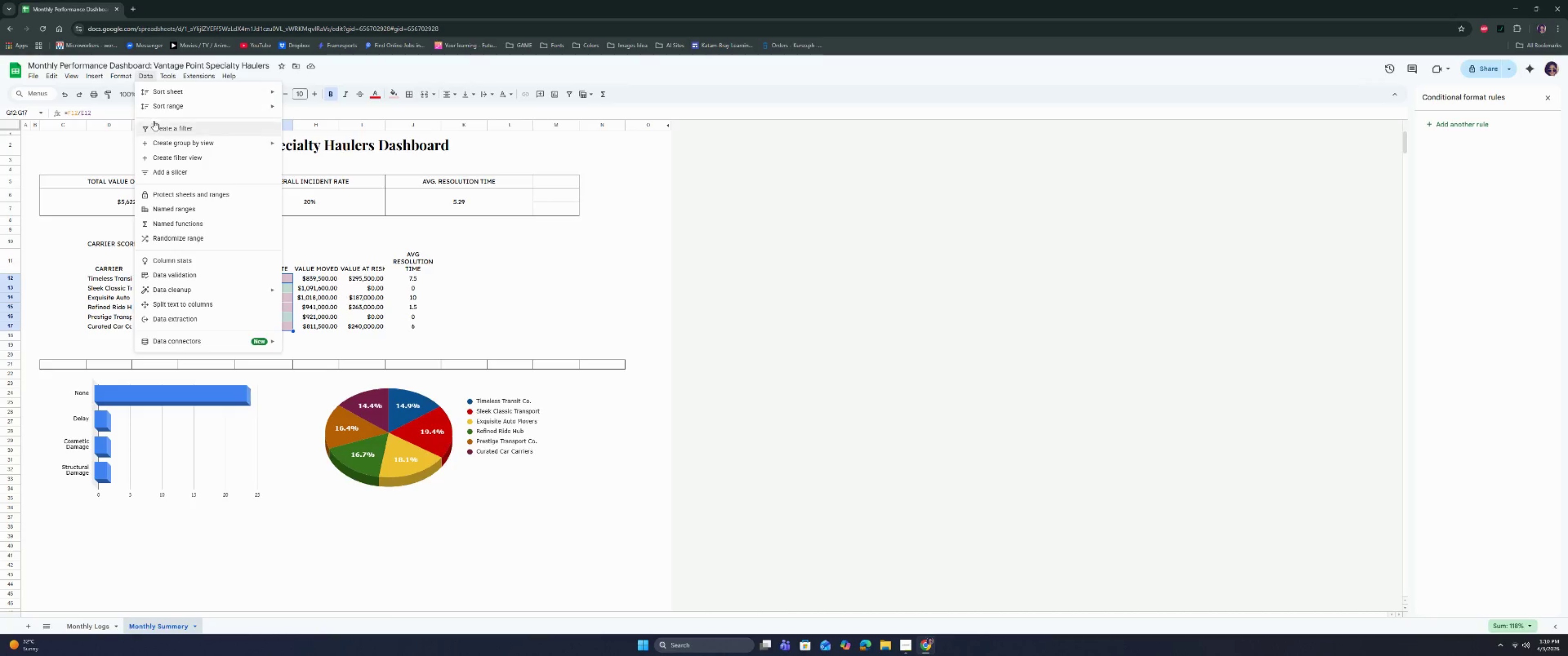 
left_click([540, 309])
 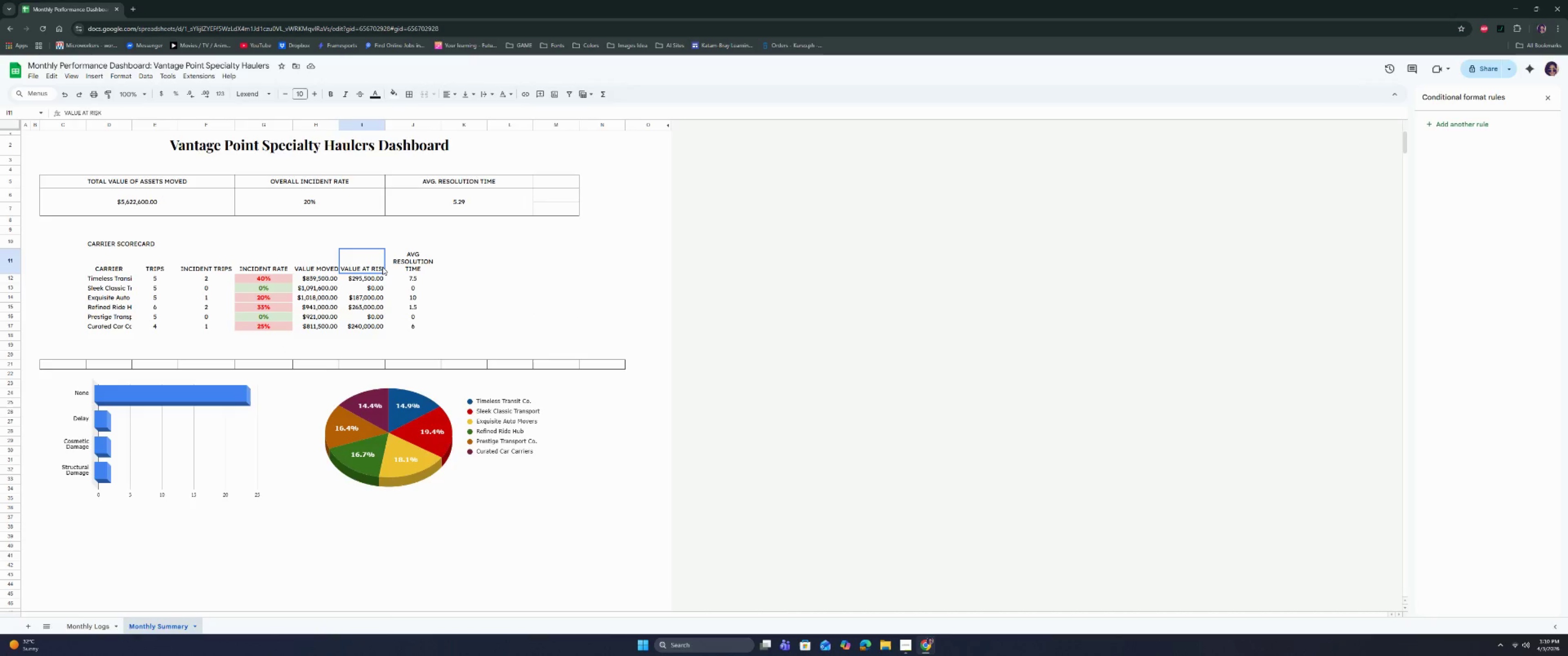 
double_click([435, 260])
 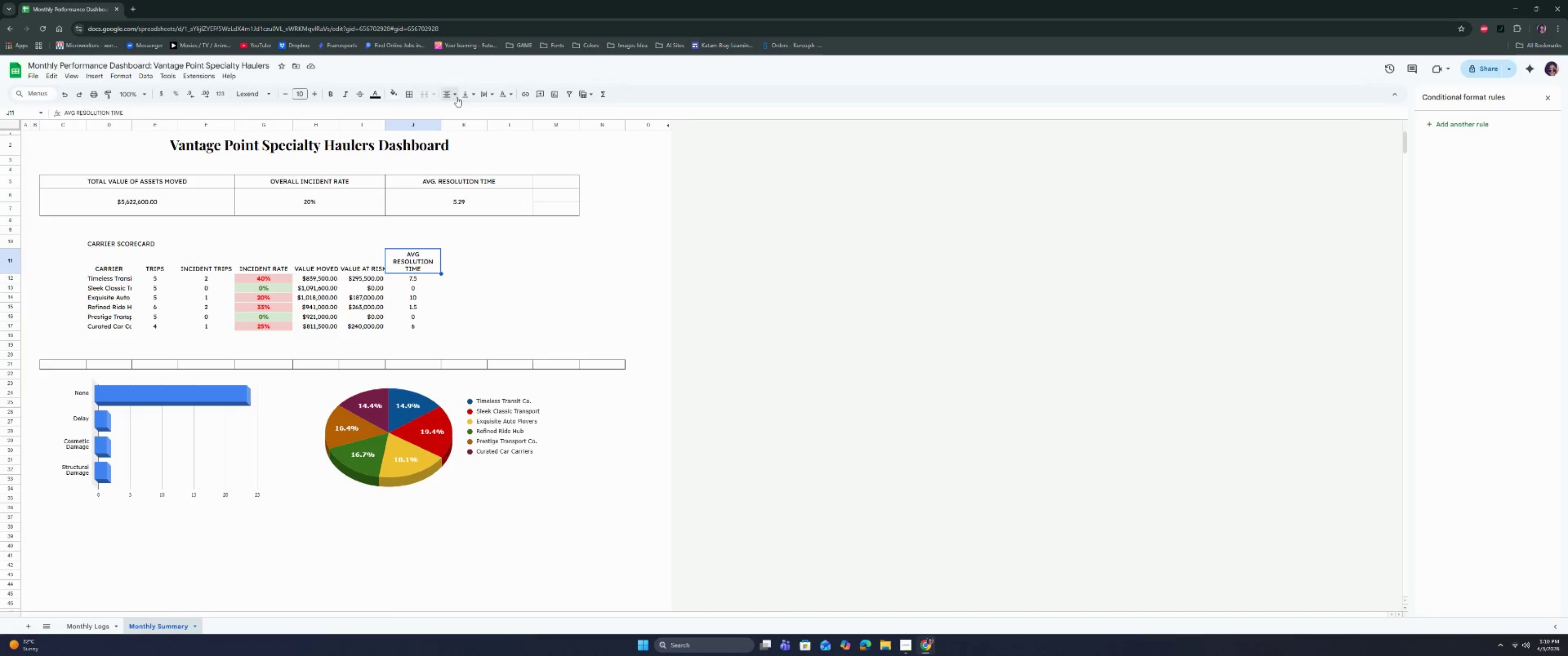 
left_click([484, 95])
 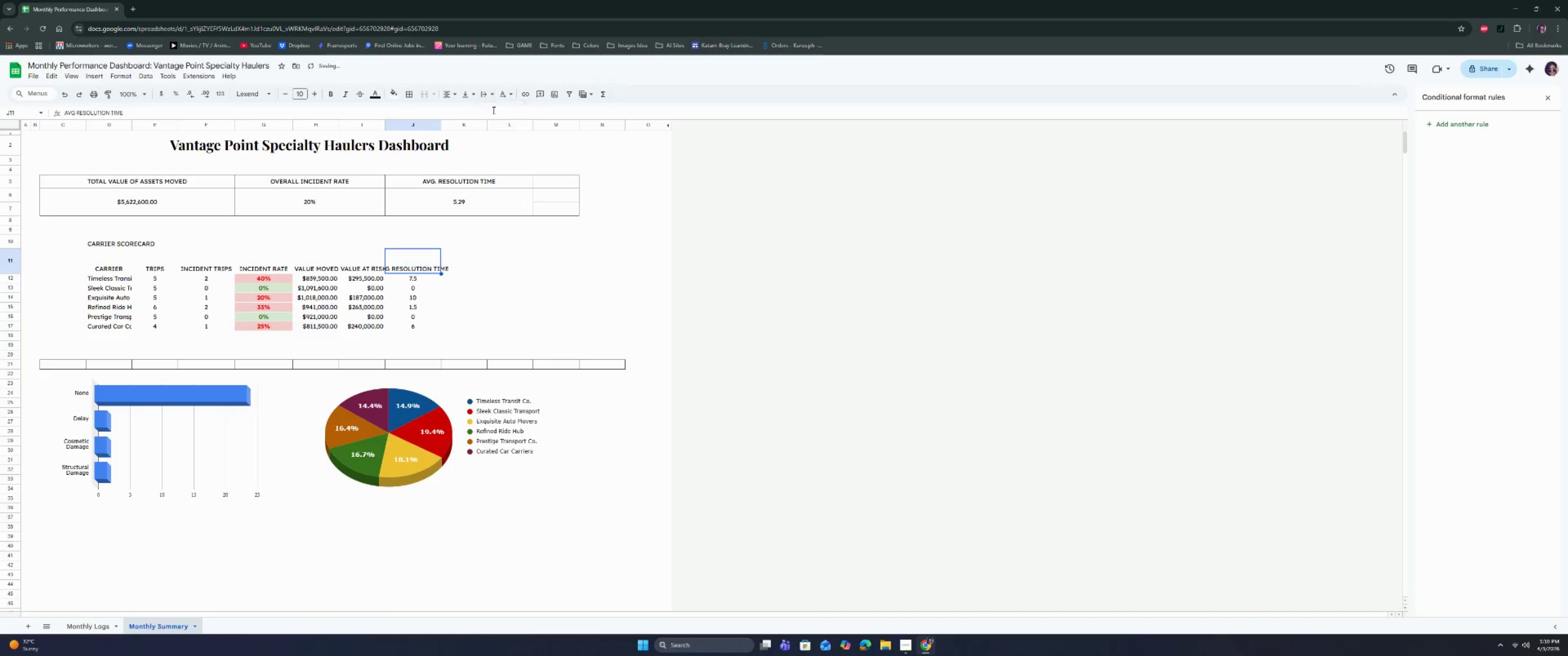 
double_click([486, 232])
 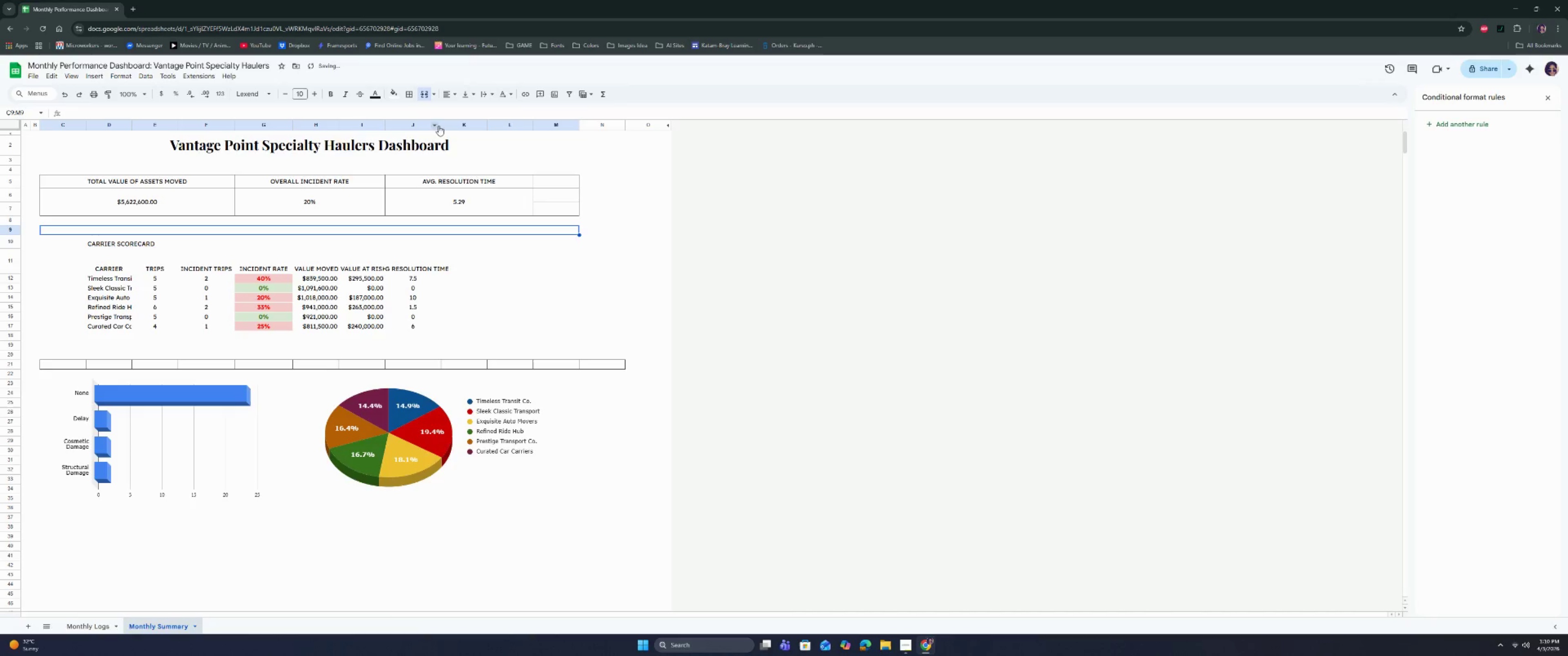 
double_click([442, 125])
 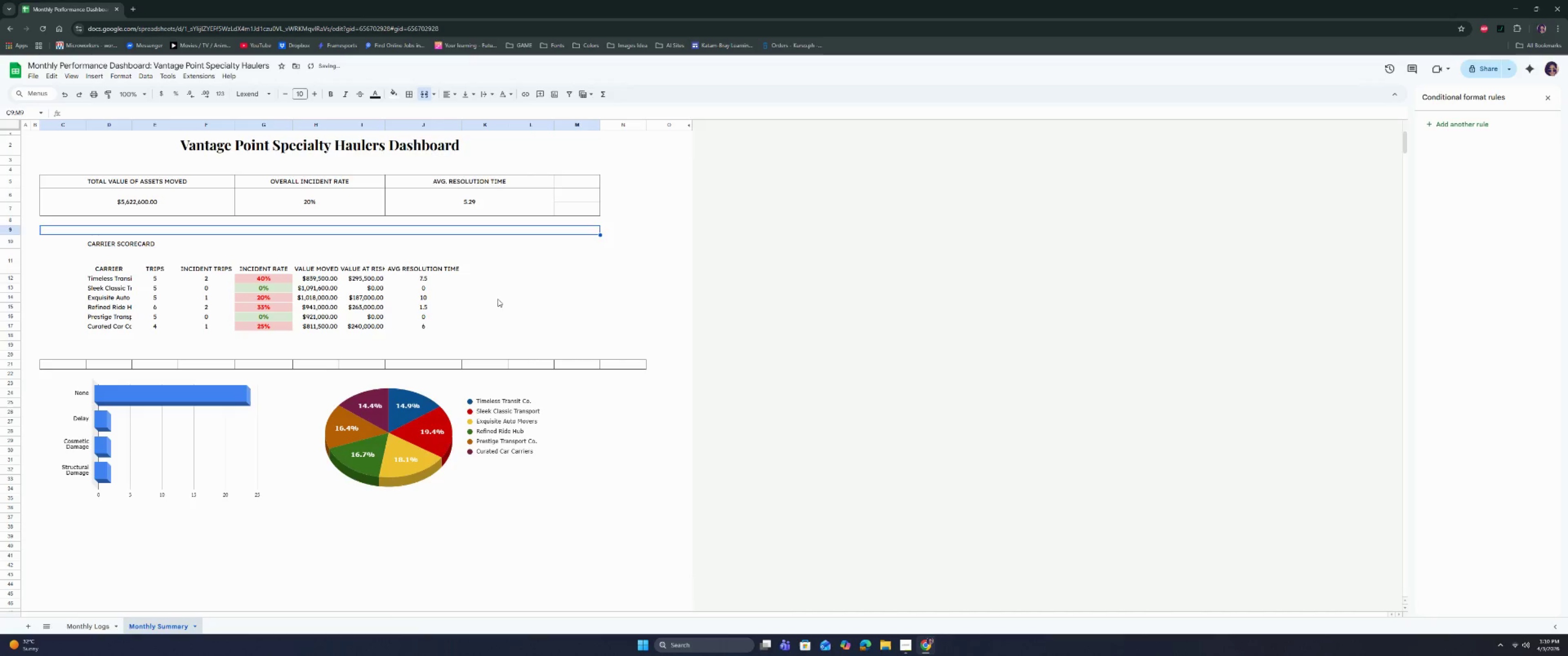 
left_click([496, 306])
 